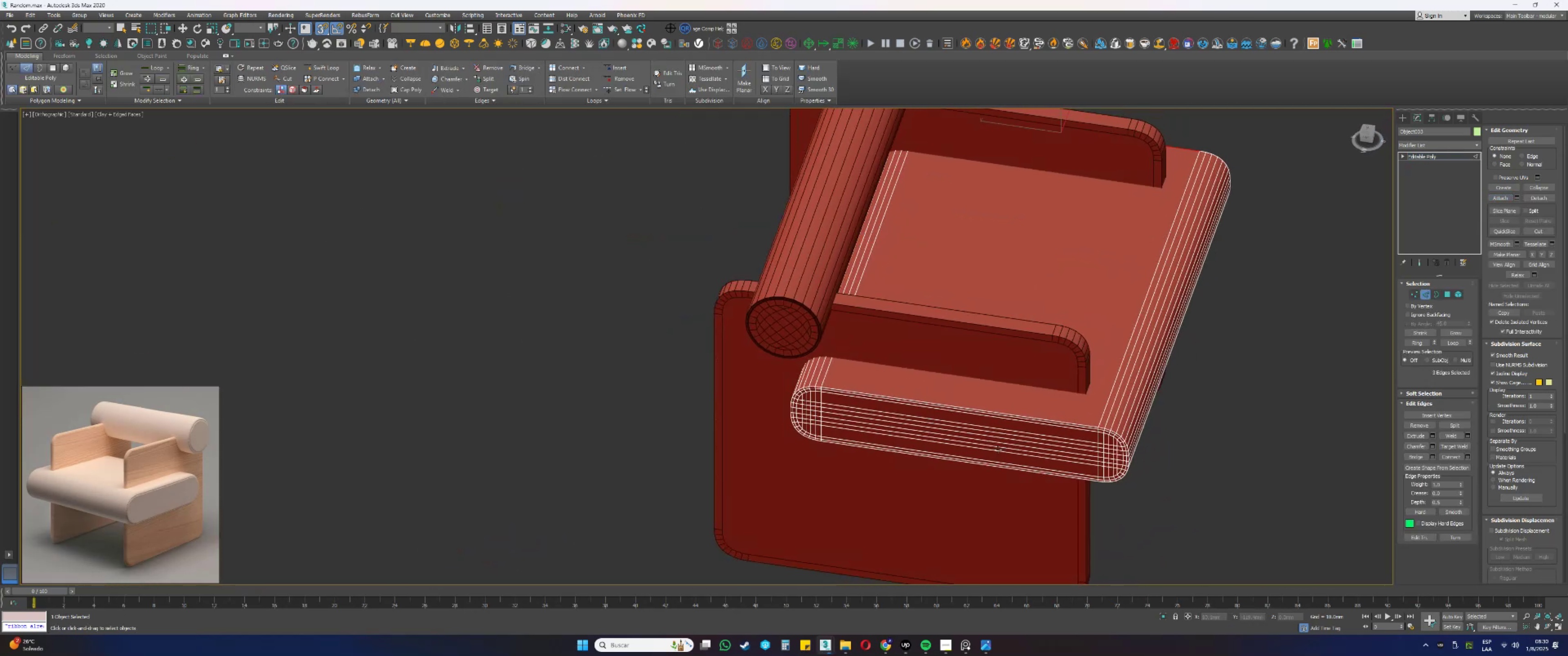 
scroll: coordinate [1008, 390], scroll_direction: up, amount: 5.0
 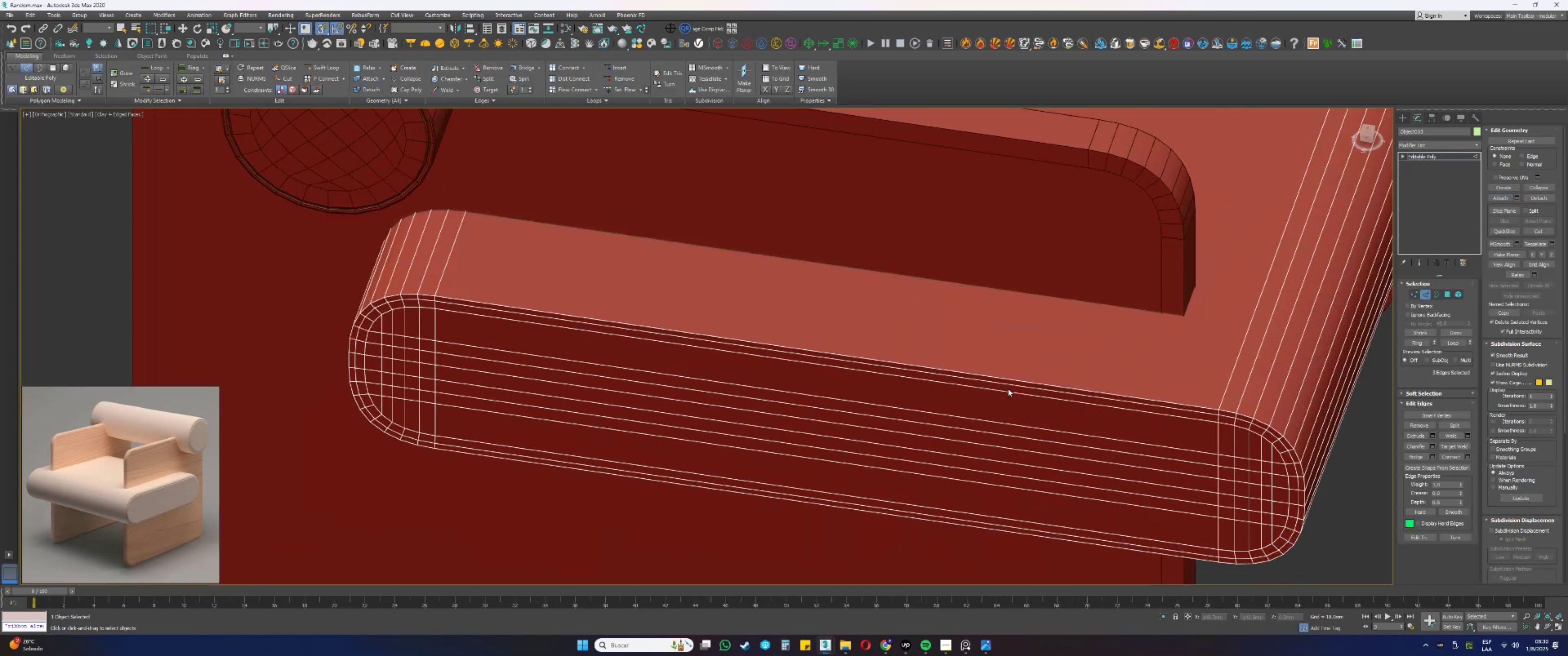 
key(F3)
 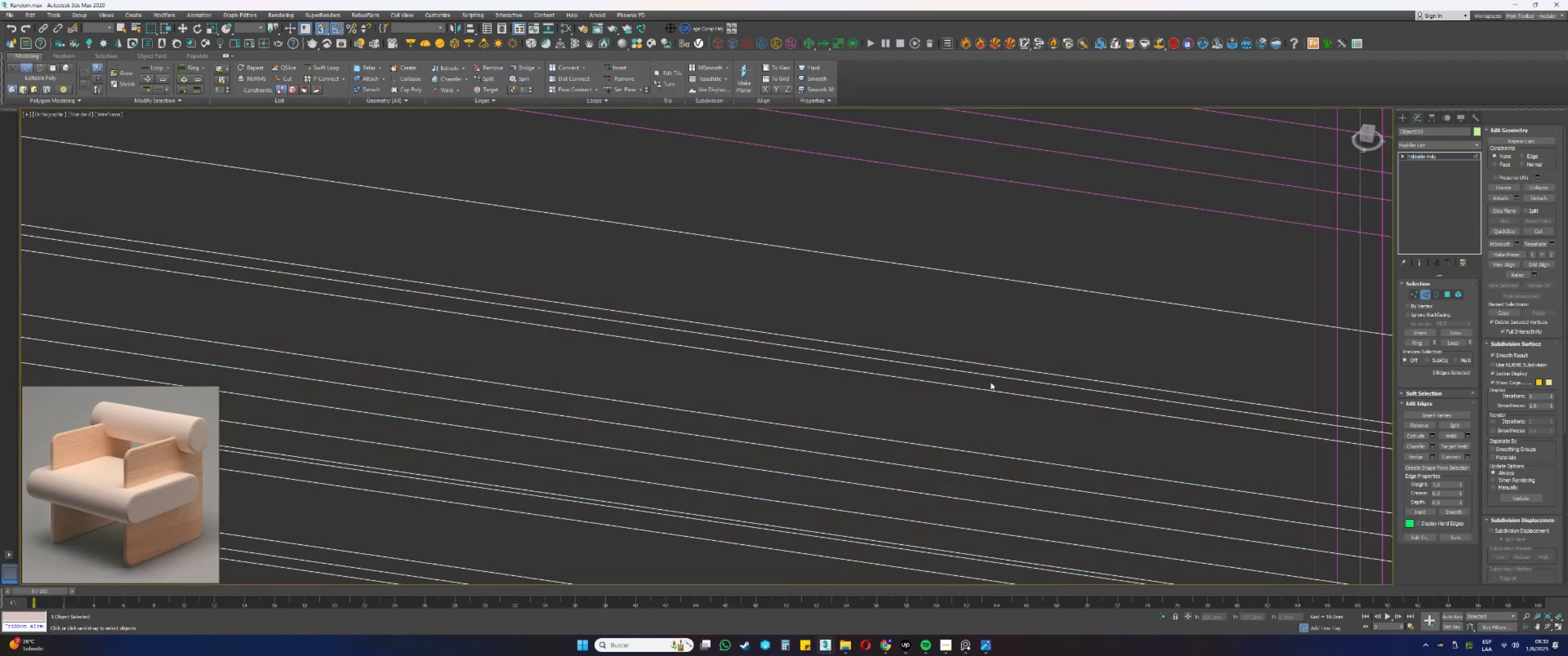 
key(Control+ControlLeft)
 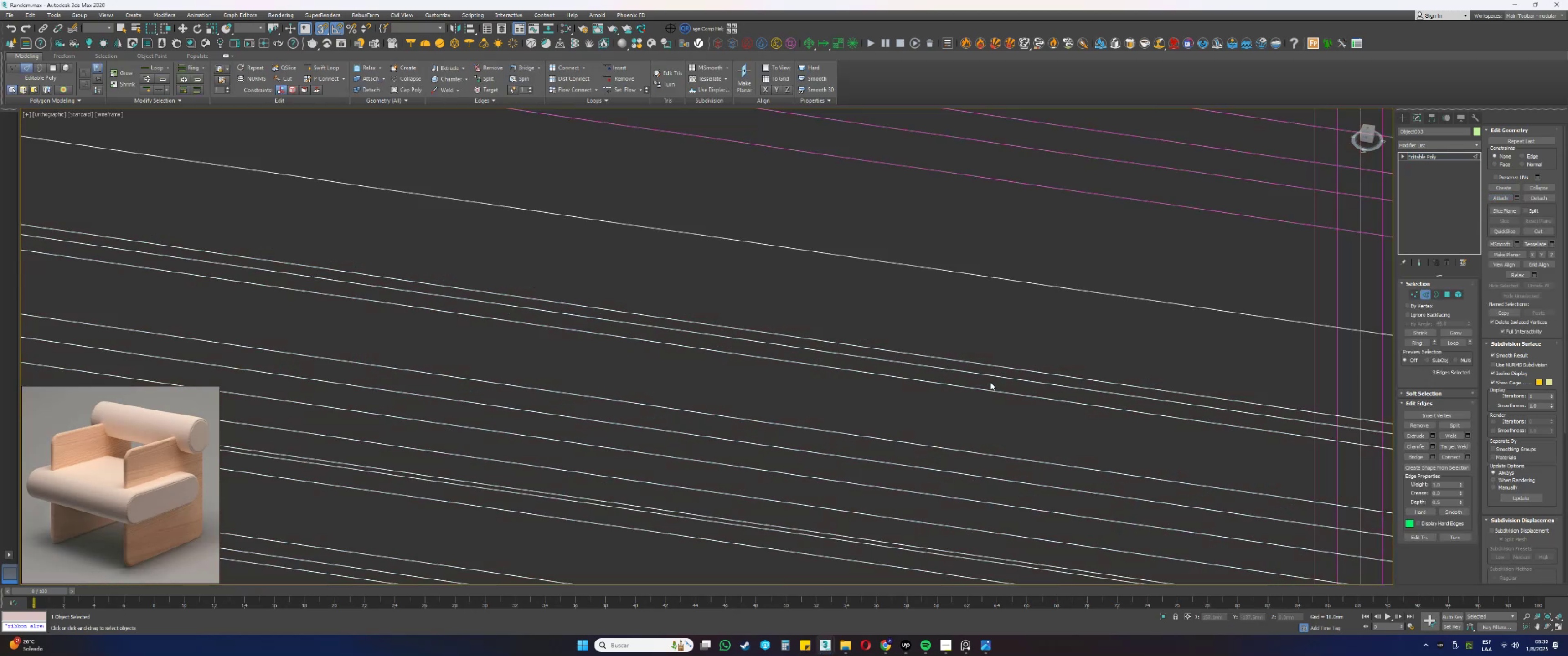 
left_click_drag(start_coordinate=[990, 382], to_coordinate=[970, 340])
 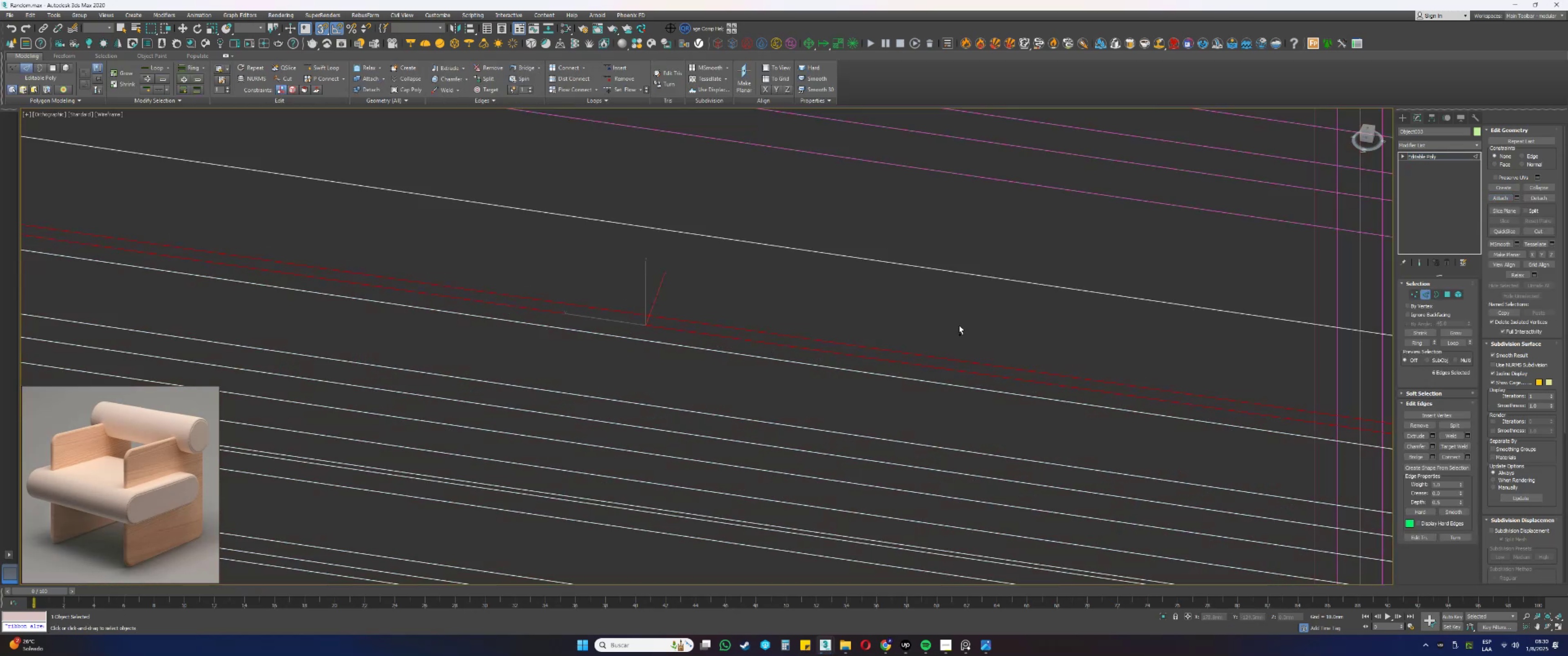 
scroll: coordinate [911, 366], scroll_direction: down, amount: 5.0
 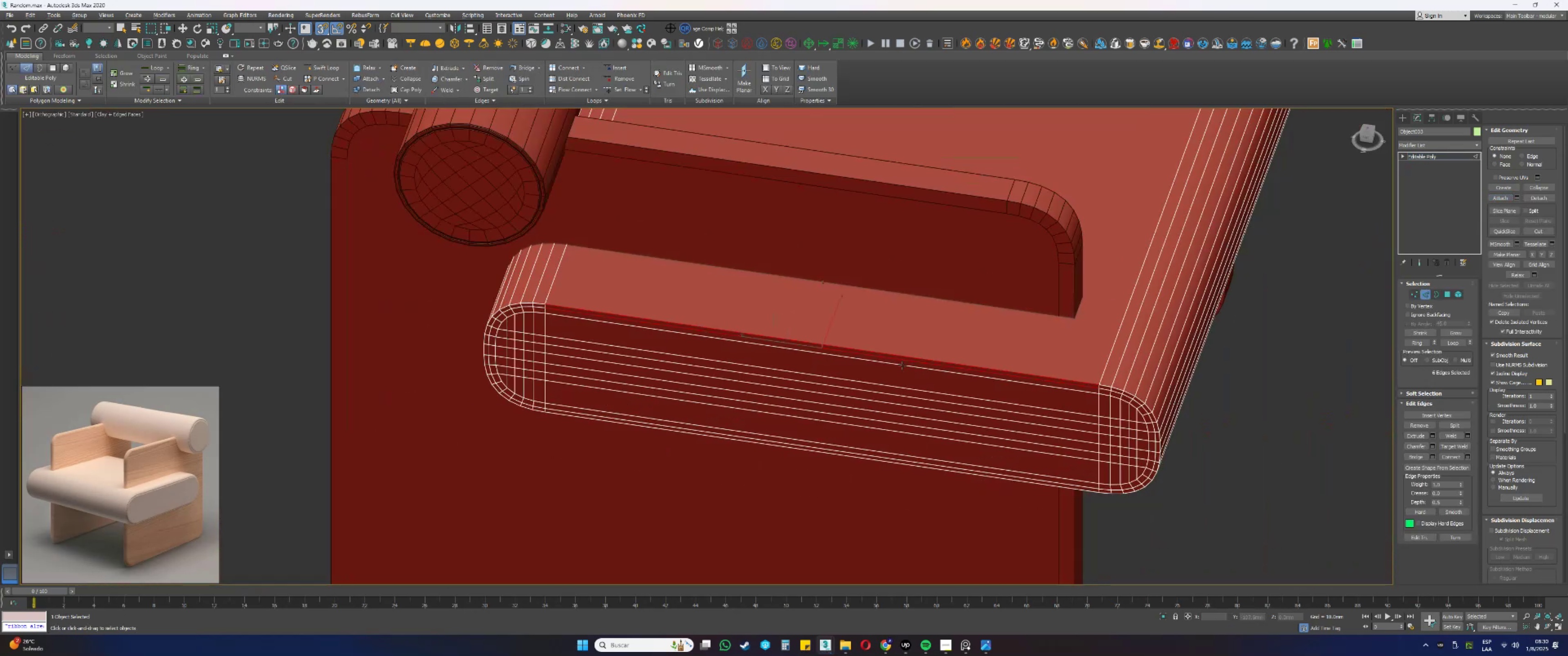 
key(F3)
 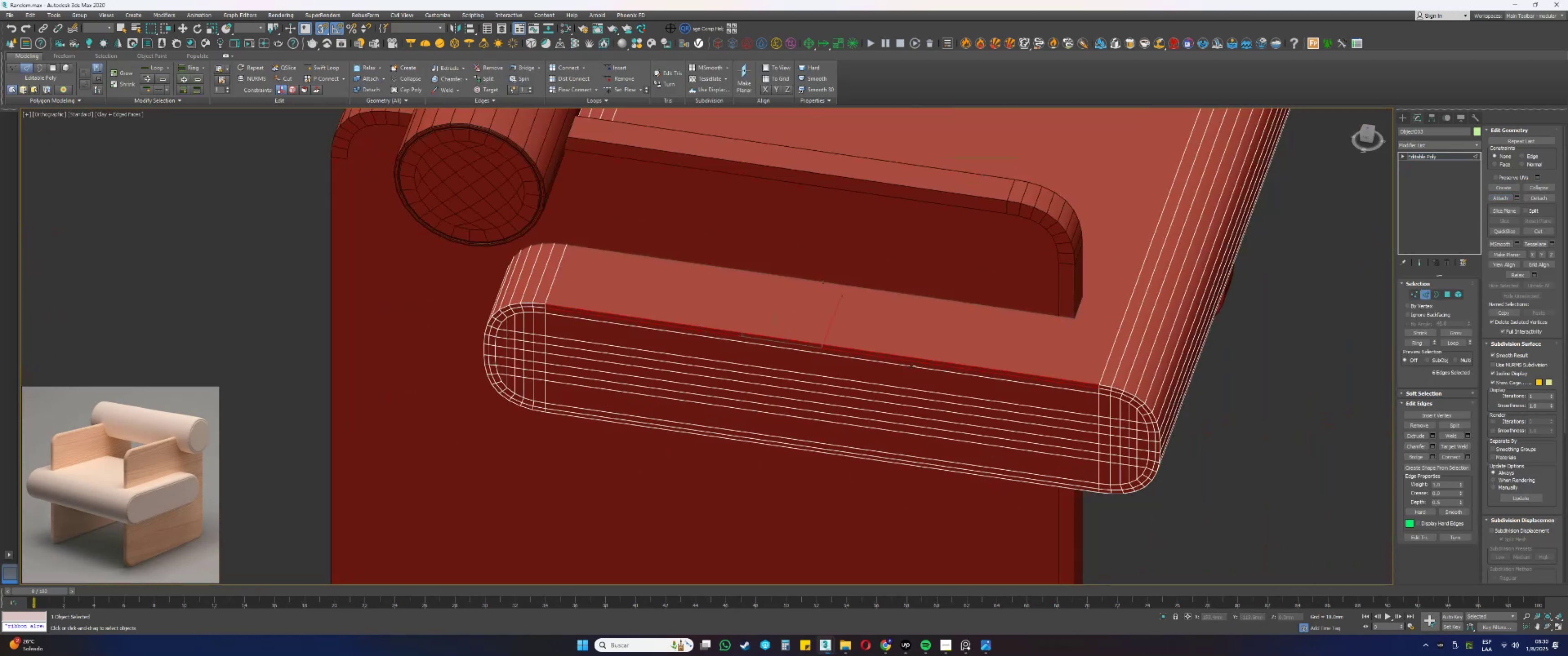 
hold_key(key=AltLeft, duration=0.34)
 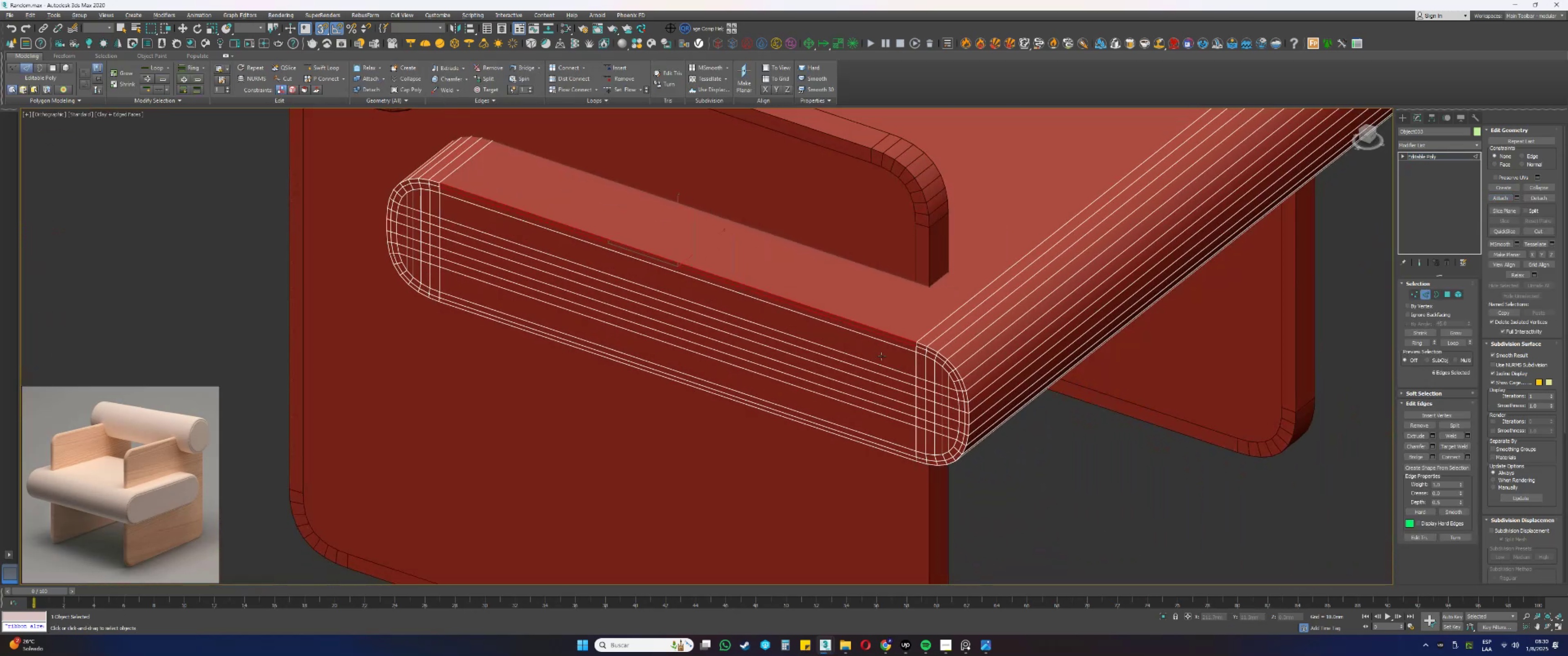 
scroll: coordinate [872, 354], scroll_direction: down, amount: 1.0
 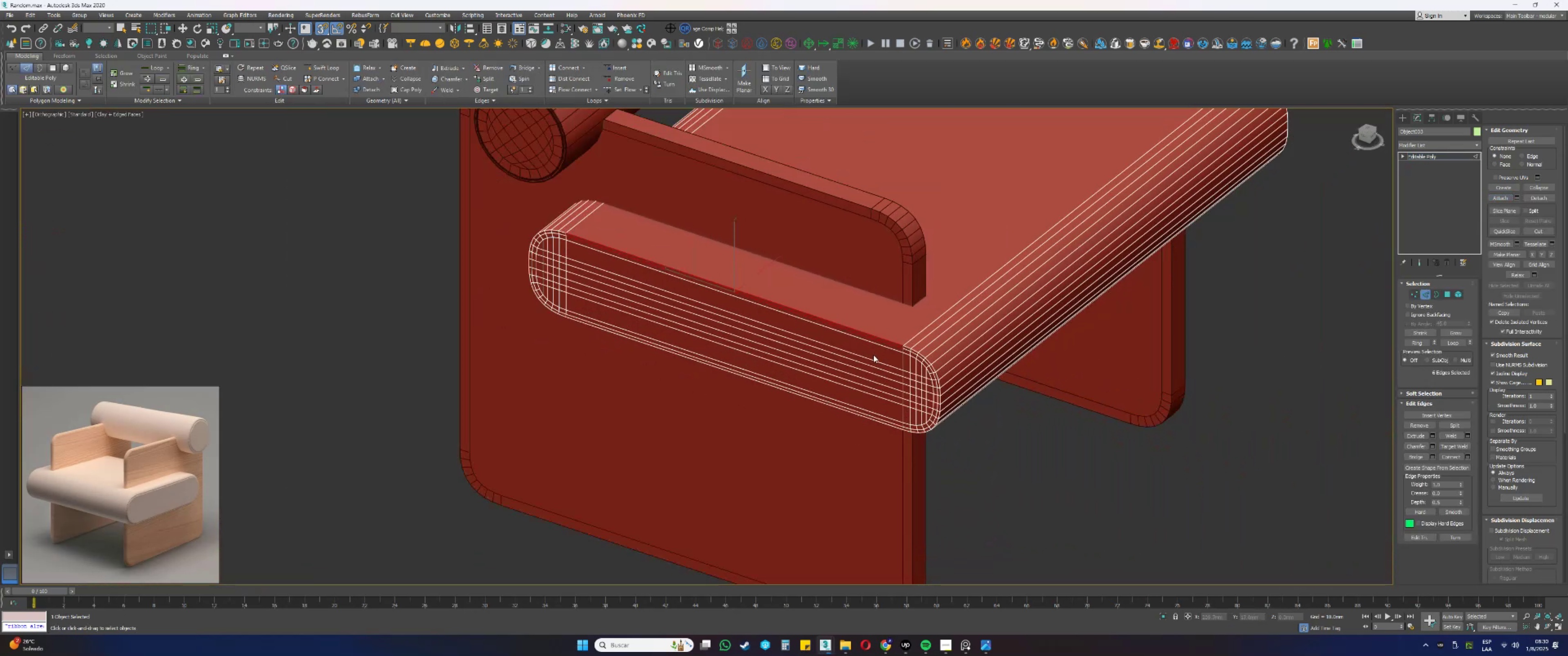 
key(Alt+AltLeft)
 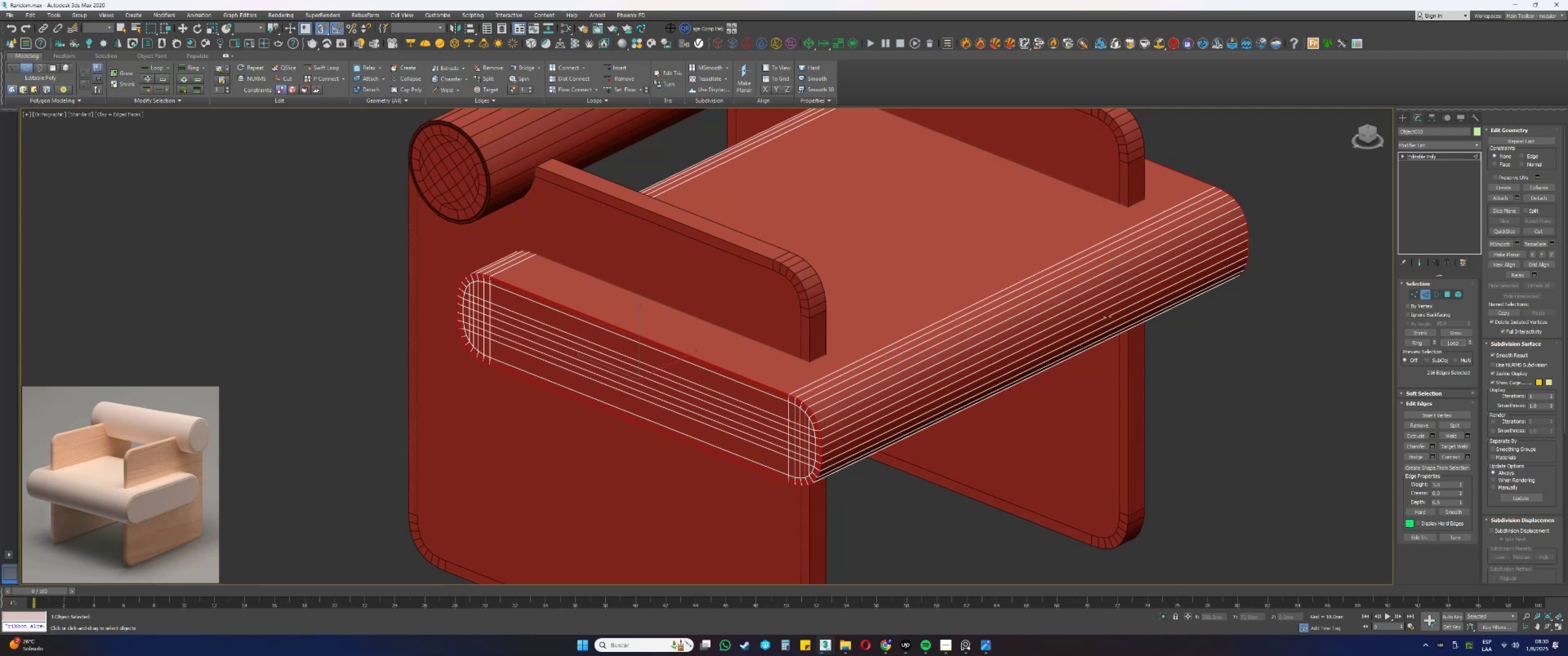 
left_click([1418, 148])
 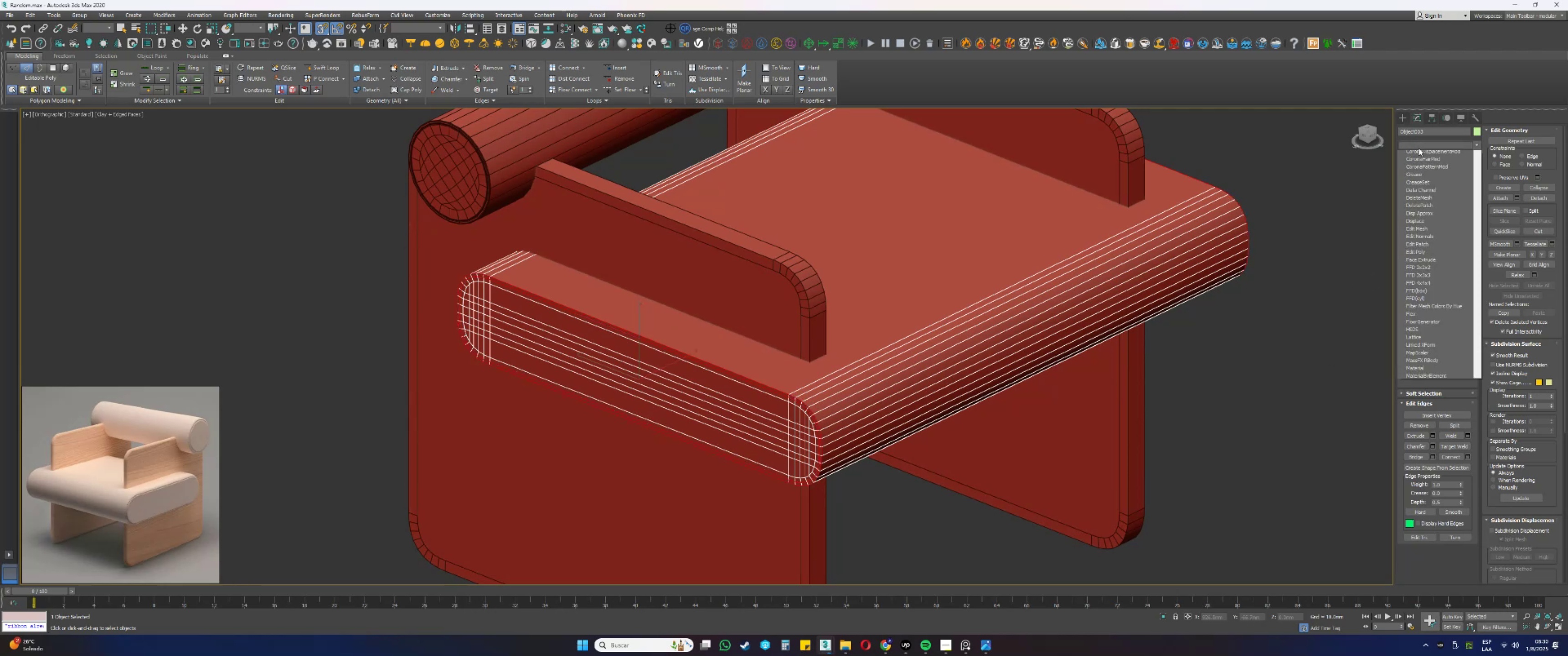 
key(Q)
 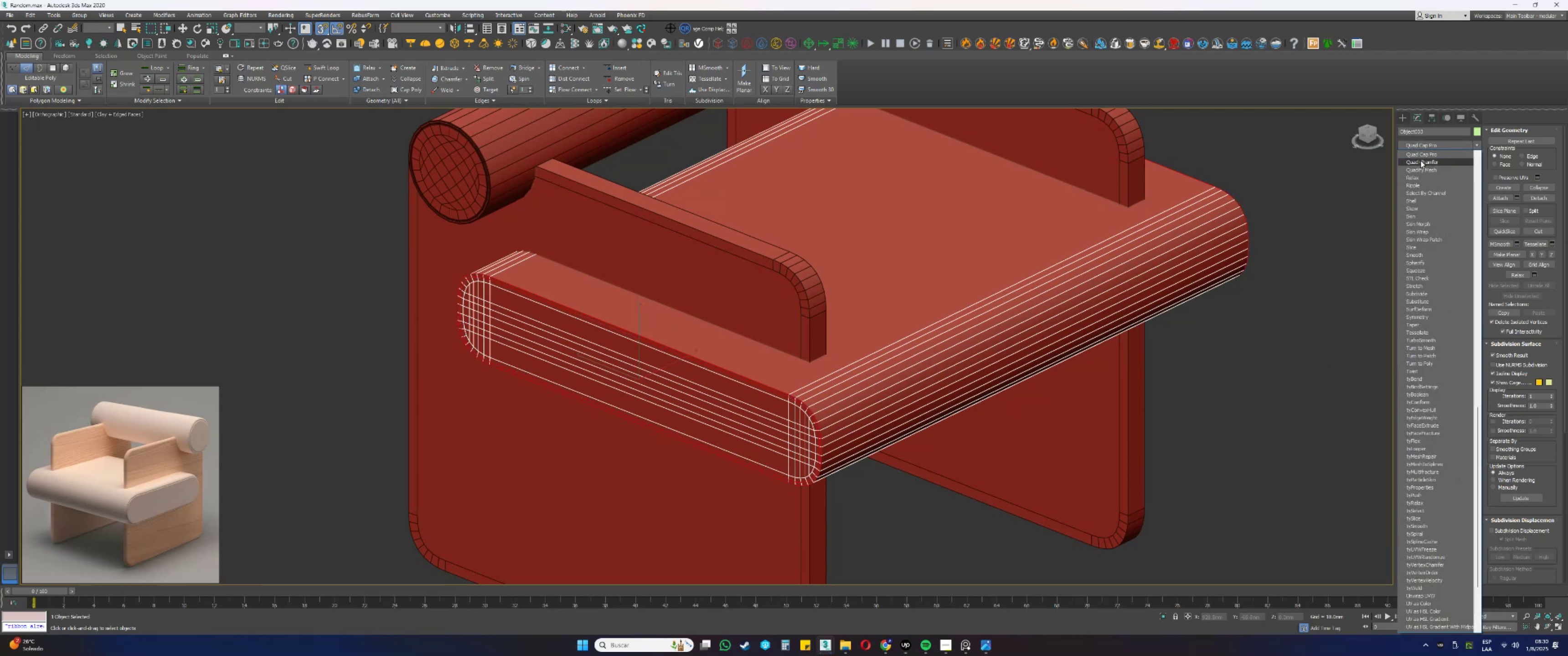 
left_click([1420, 160])
 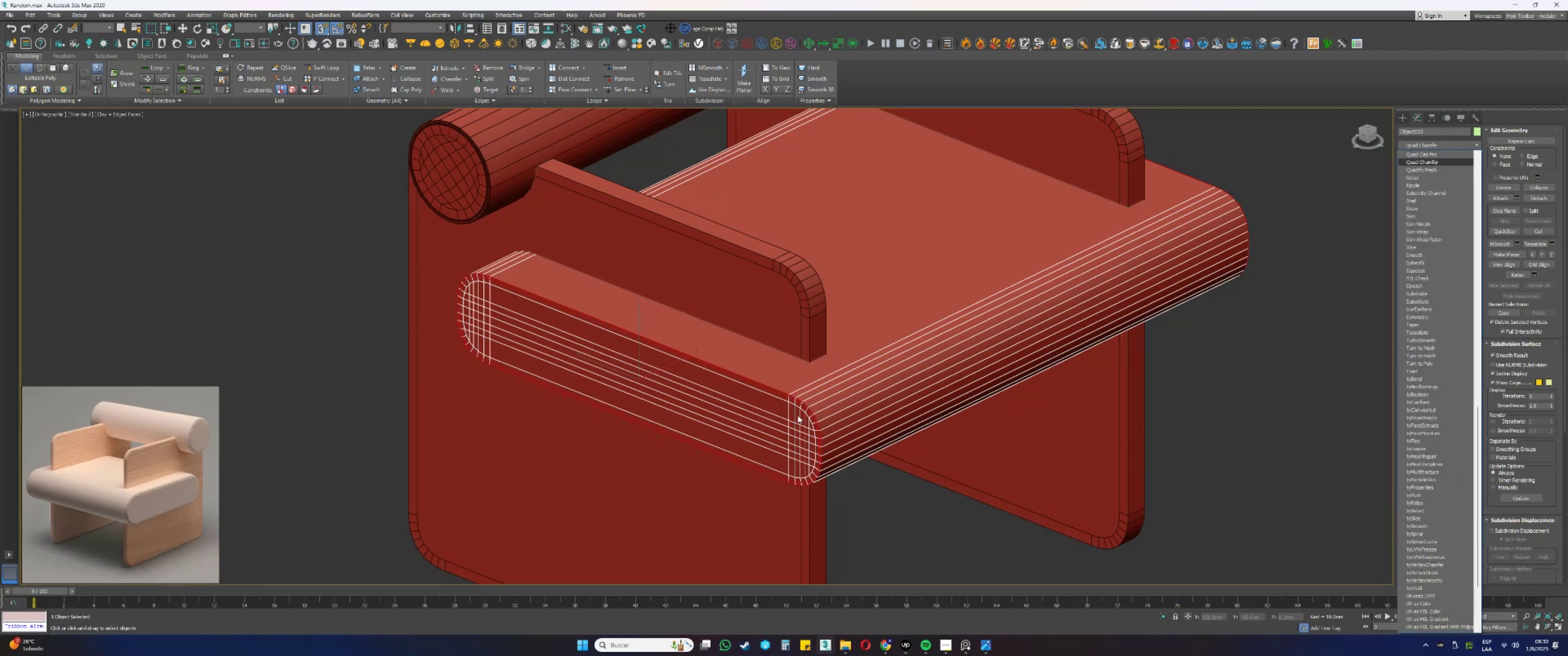 
scroll: coordinate [789, 397], scroll_direction: up, amount: 4.0
 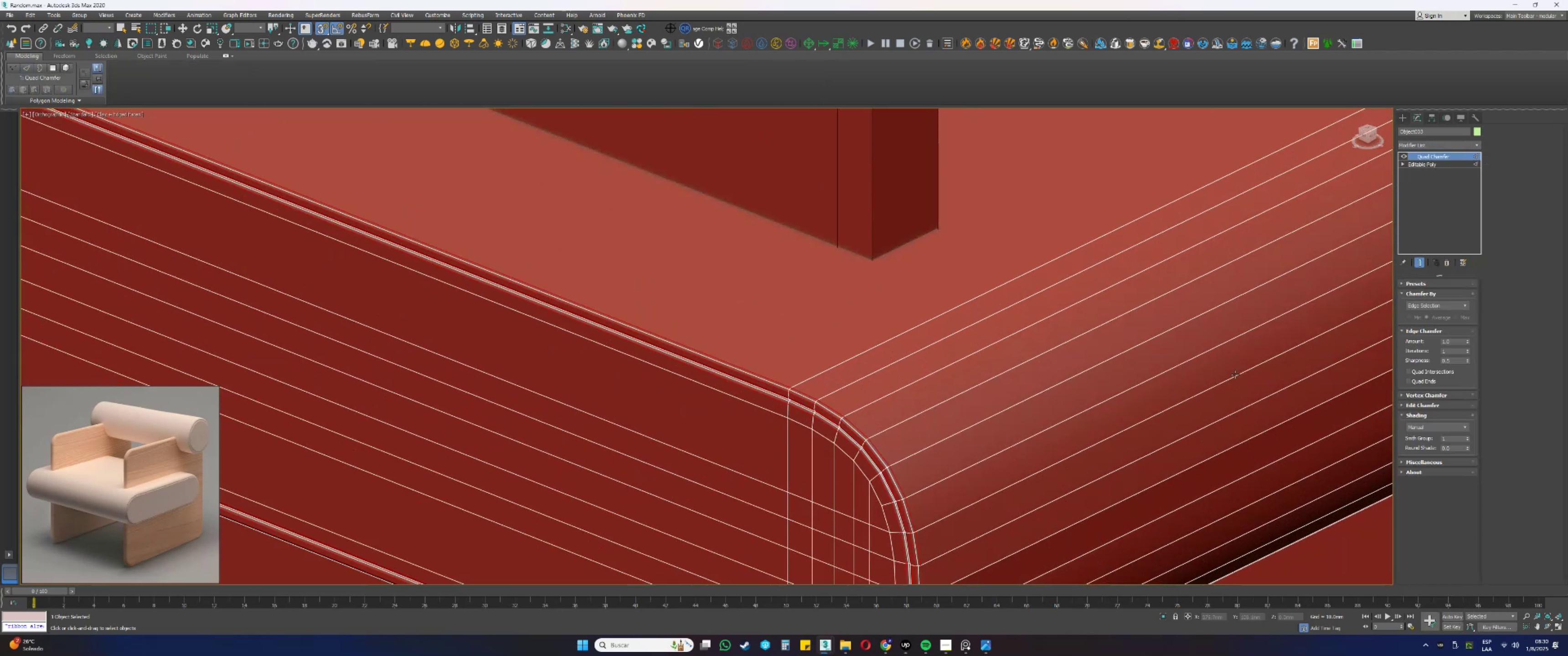 
scroll: coordinate [897, 392], scroll_direction: down, amount: 1.0
 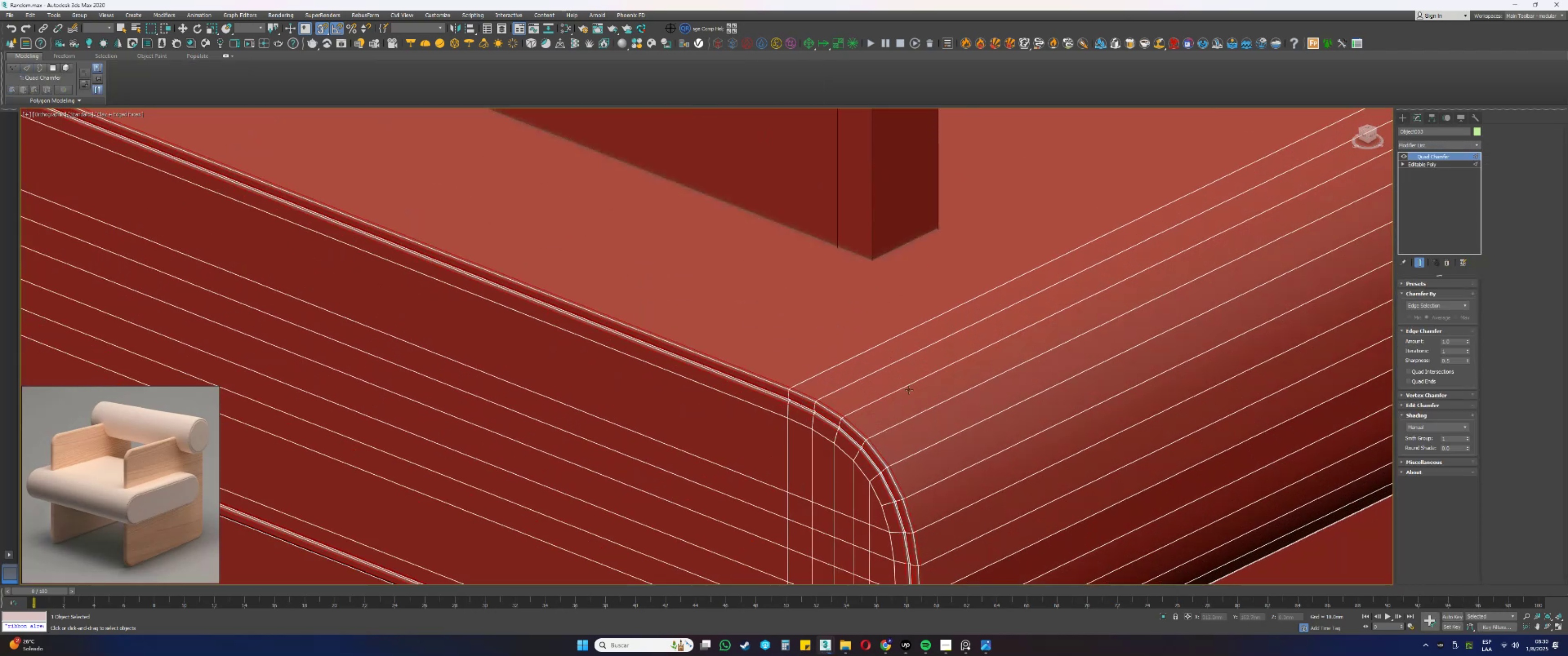 
key(F3)
 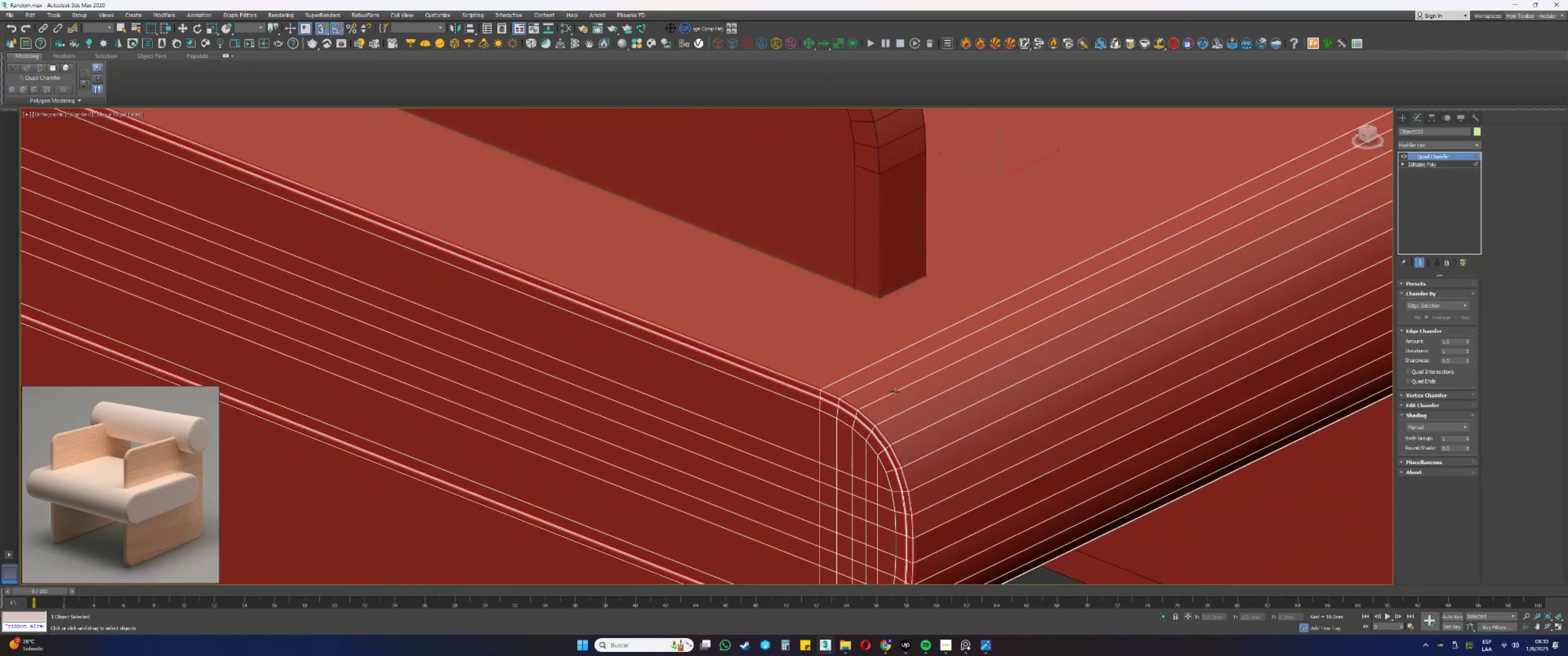 
key(F3)
 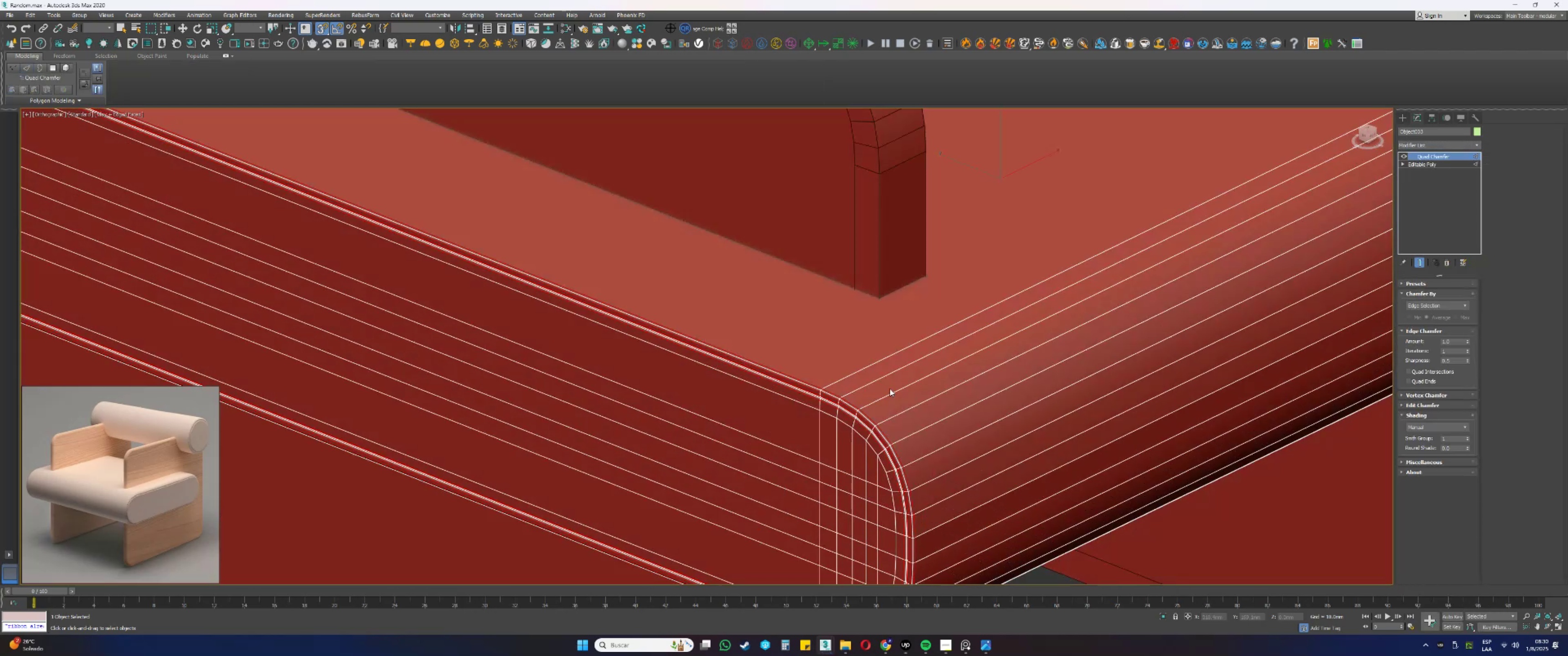 
key(F4)
 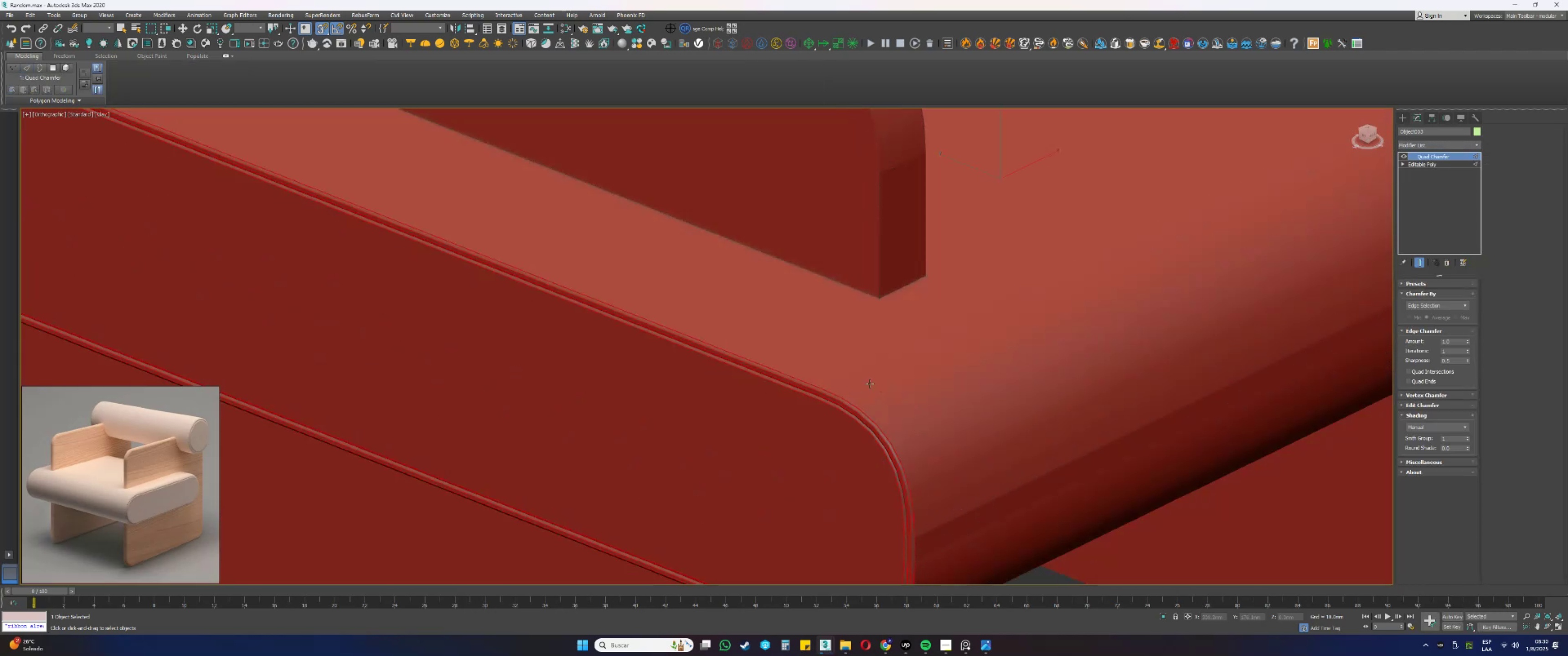 
scroll: coordinate [817, 374], scroll_direction: down, amount: 4.0
 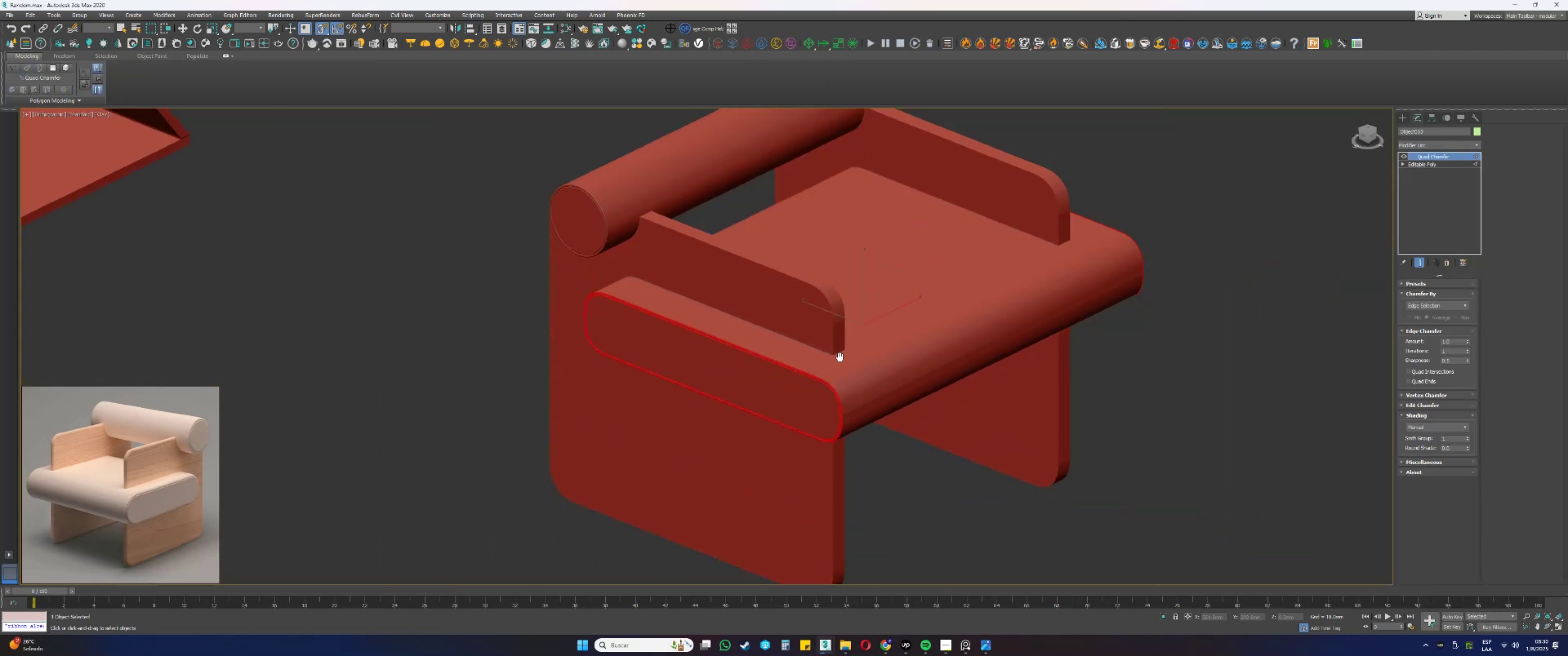 
scroll: coordinate [860, 365], scroll_direction: up, amount: 1.0
 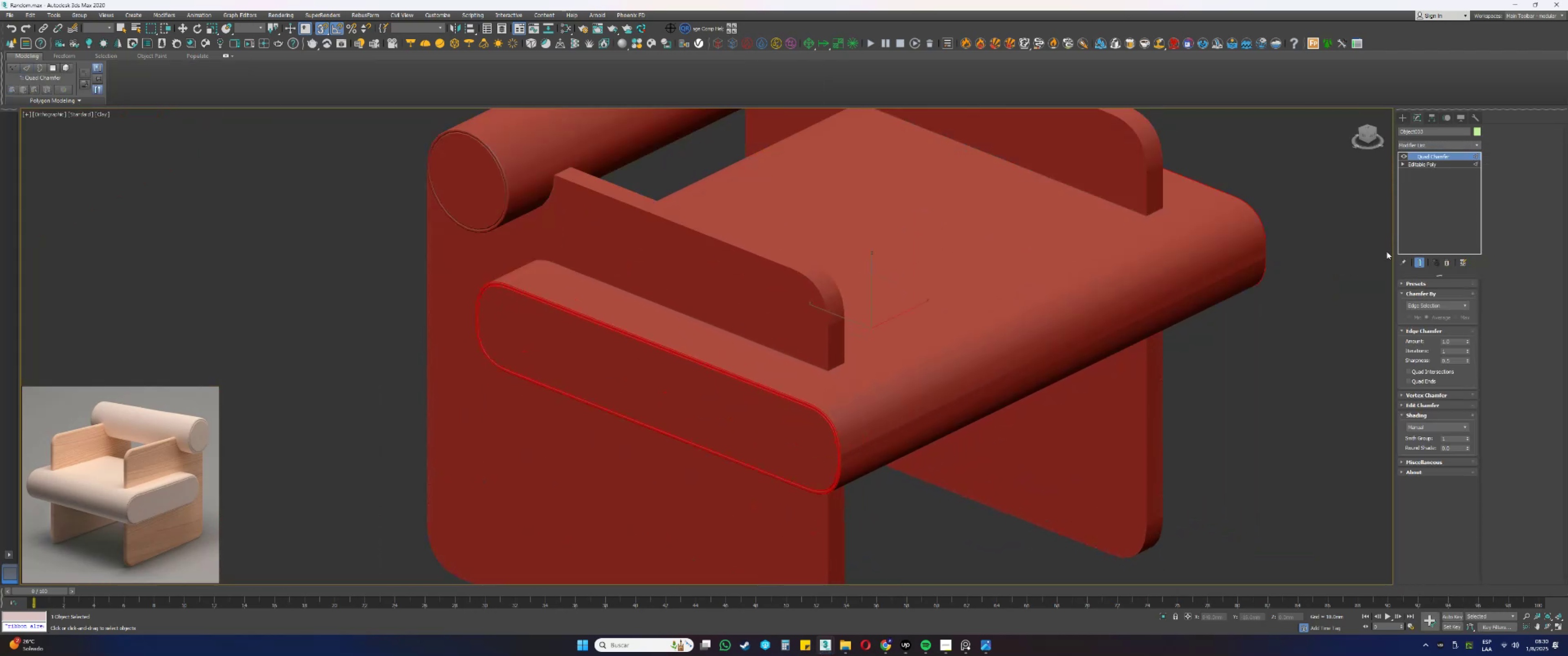 
right_click([1423, 211])
 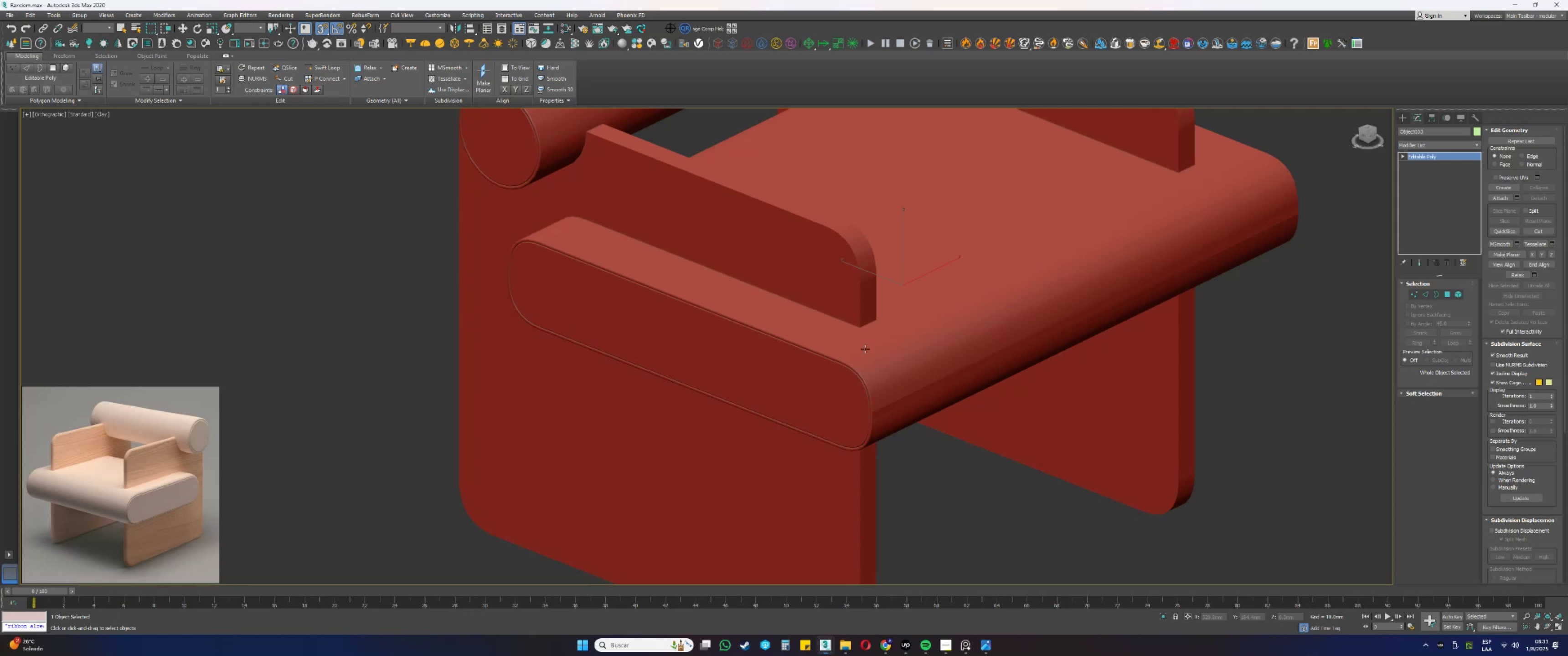 
wait(25.44)
 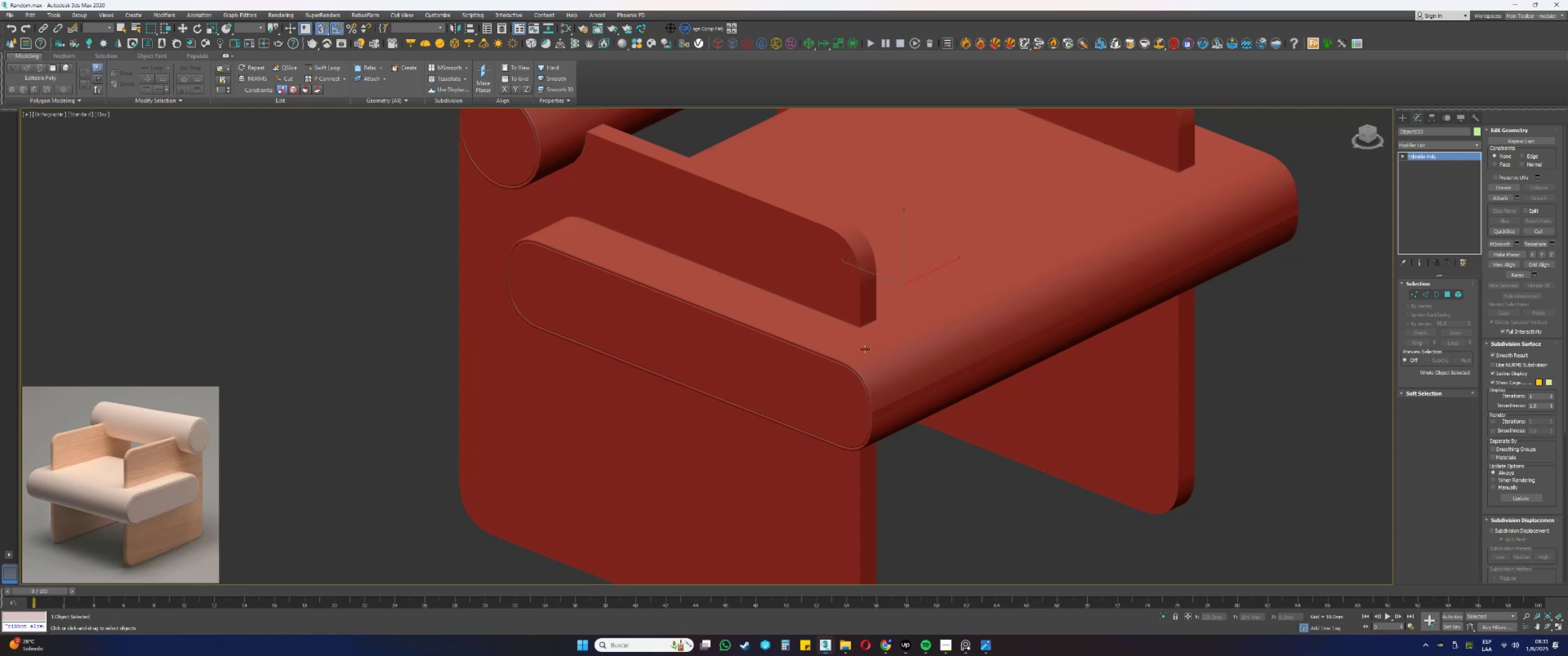 
key(F4)
 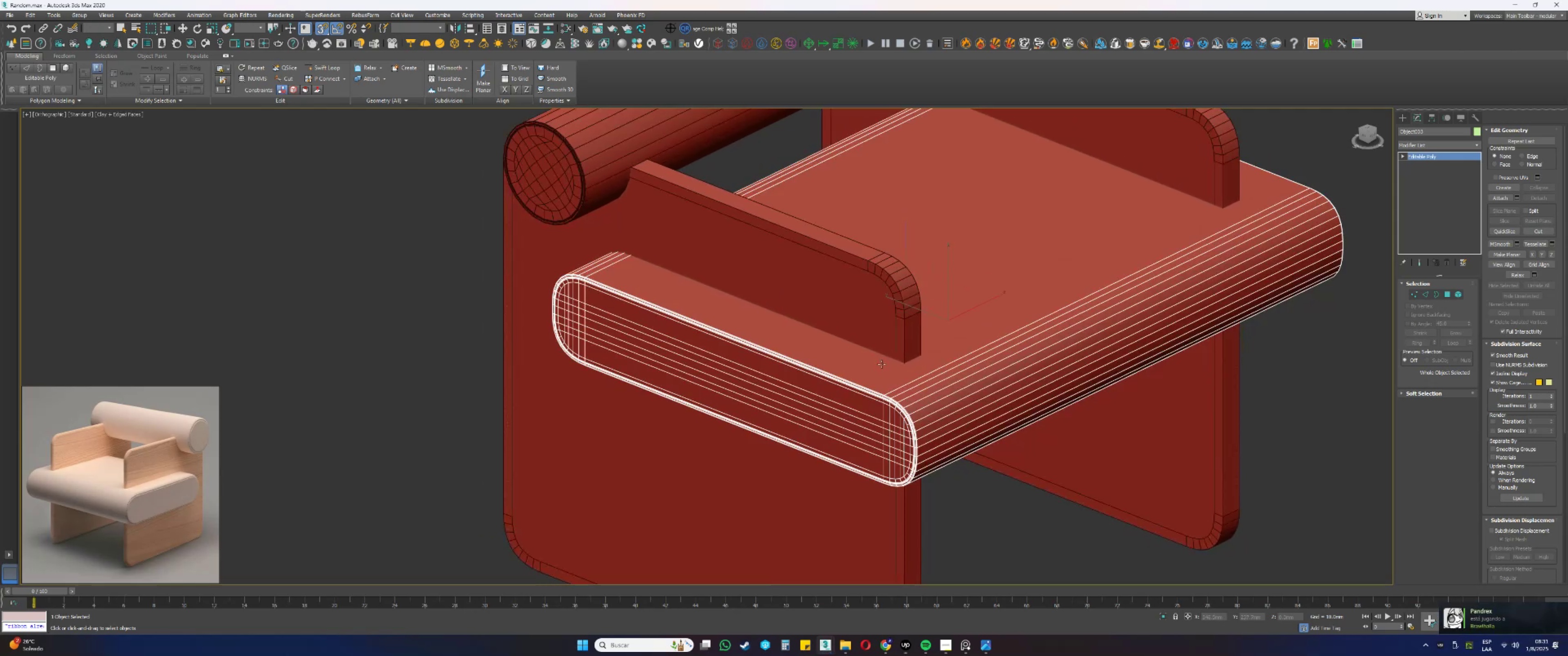 
key(F4)
 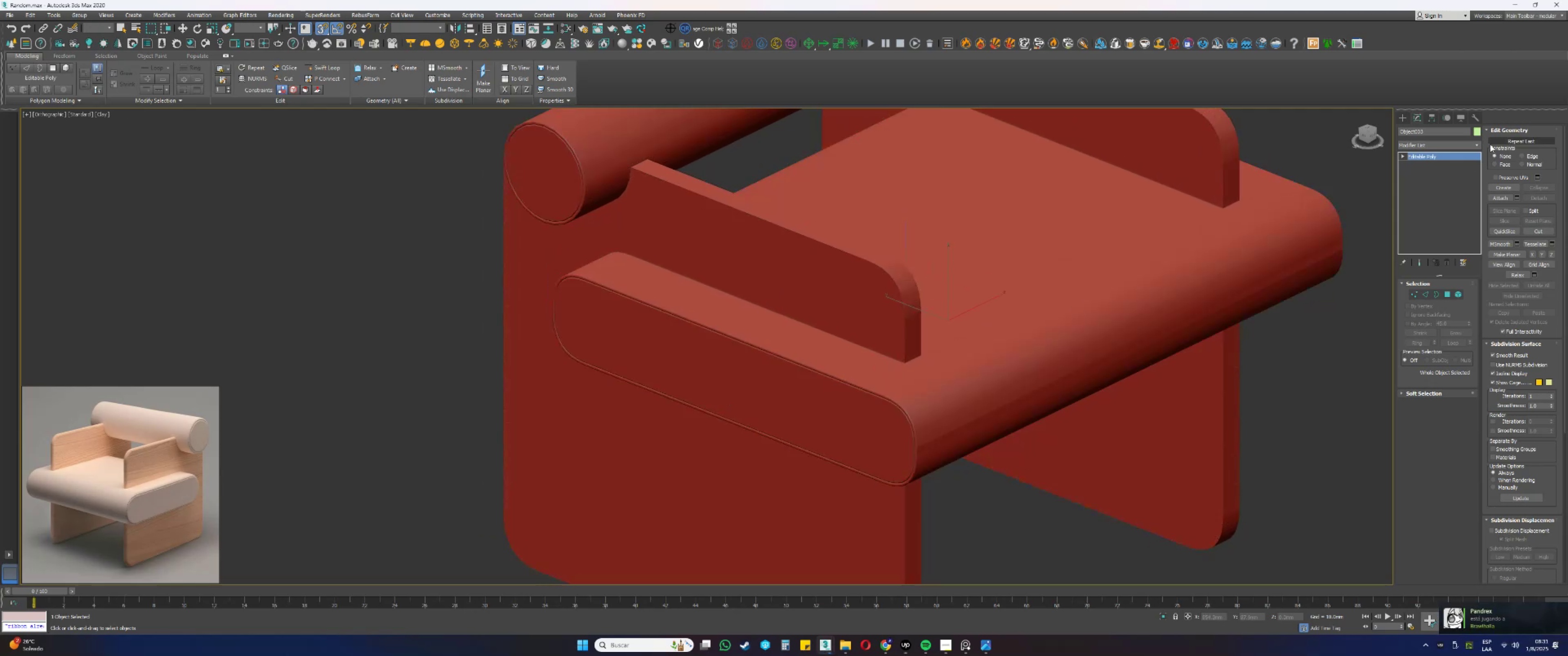 
left_click([1447, 151])
 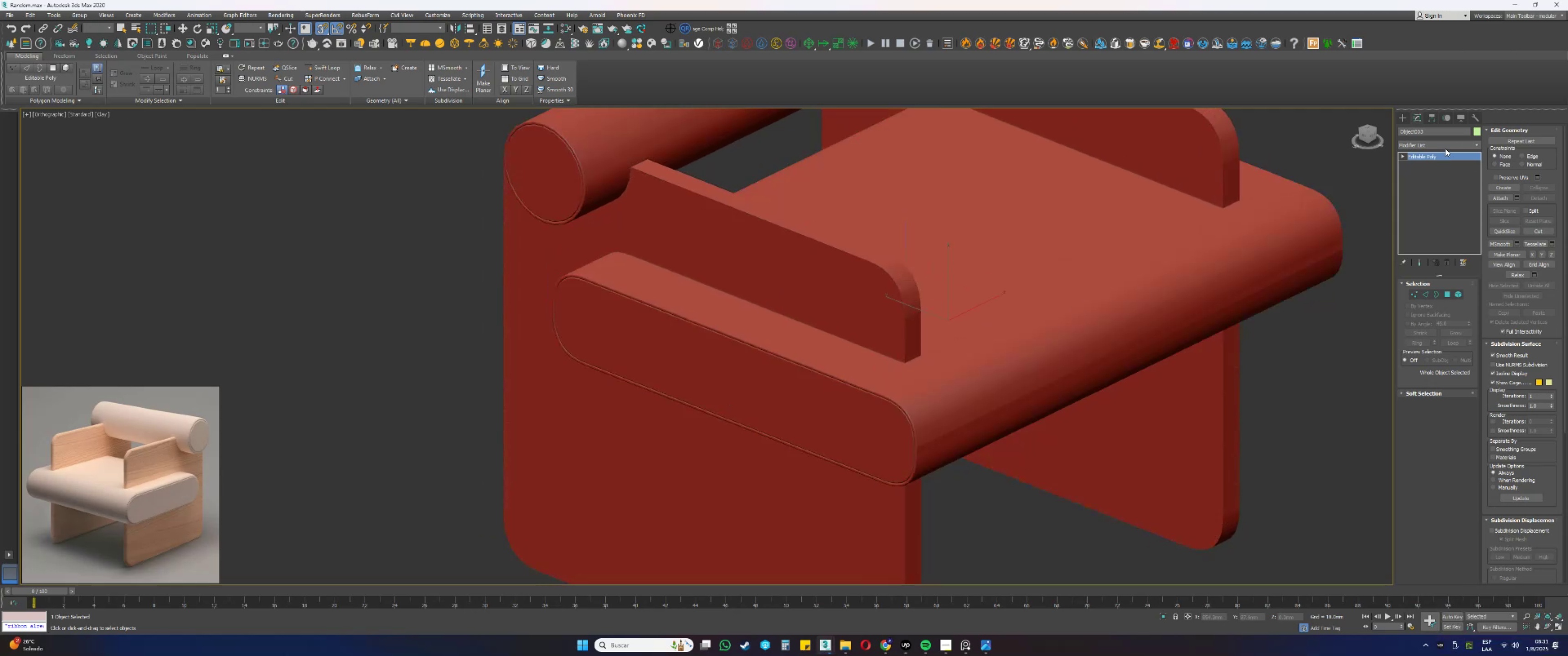 
left_click([1444, 146])
 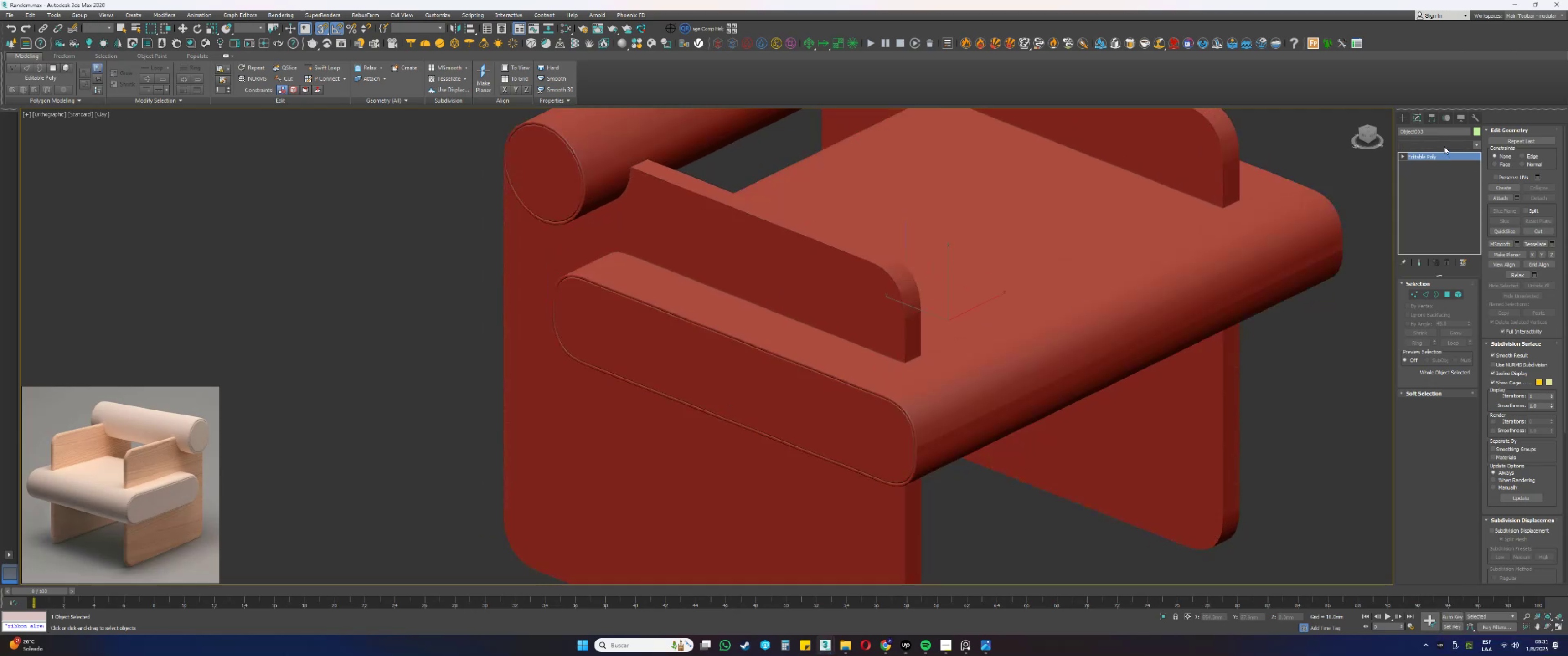 
key(T)
 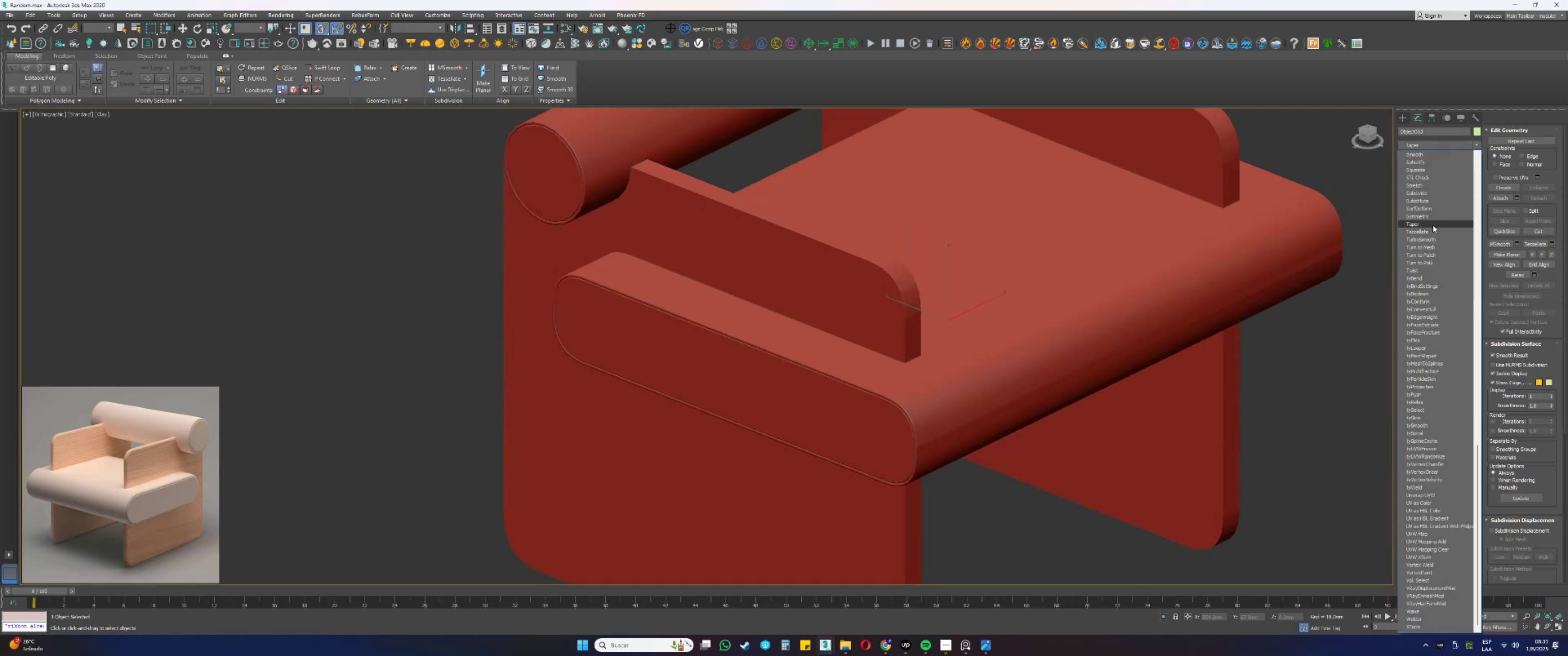 
left_click([1428, 238])
 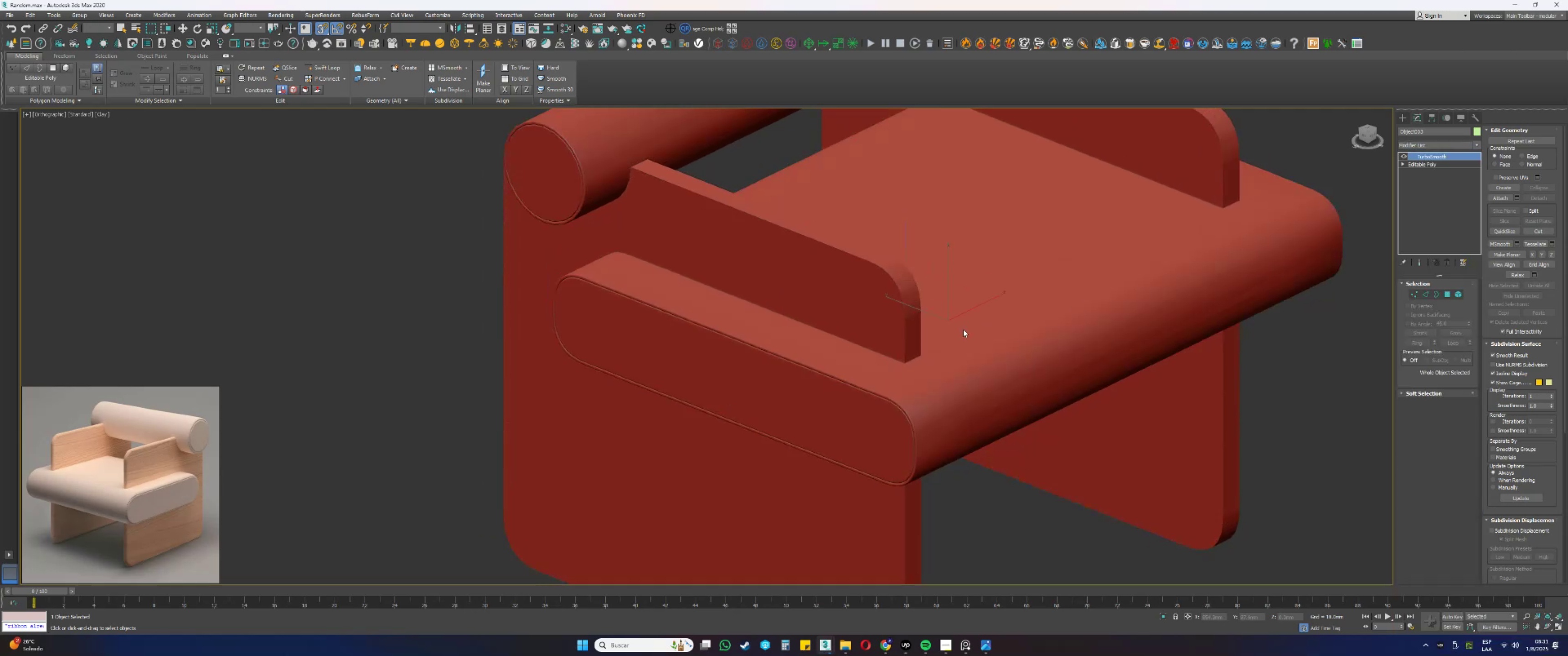 
key(F4)
 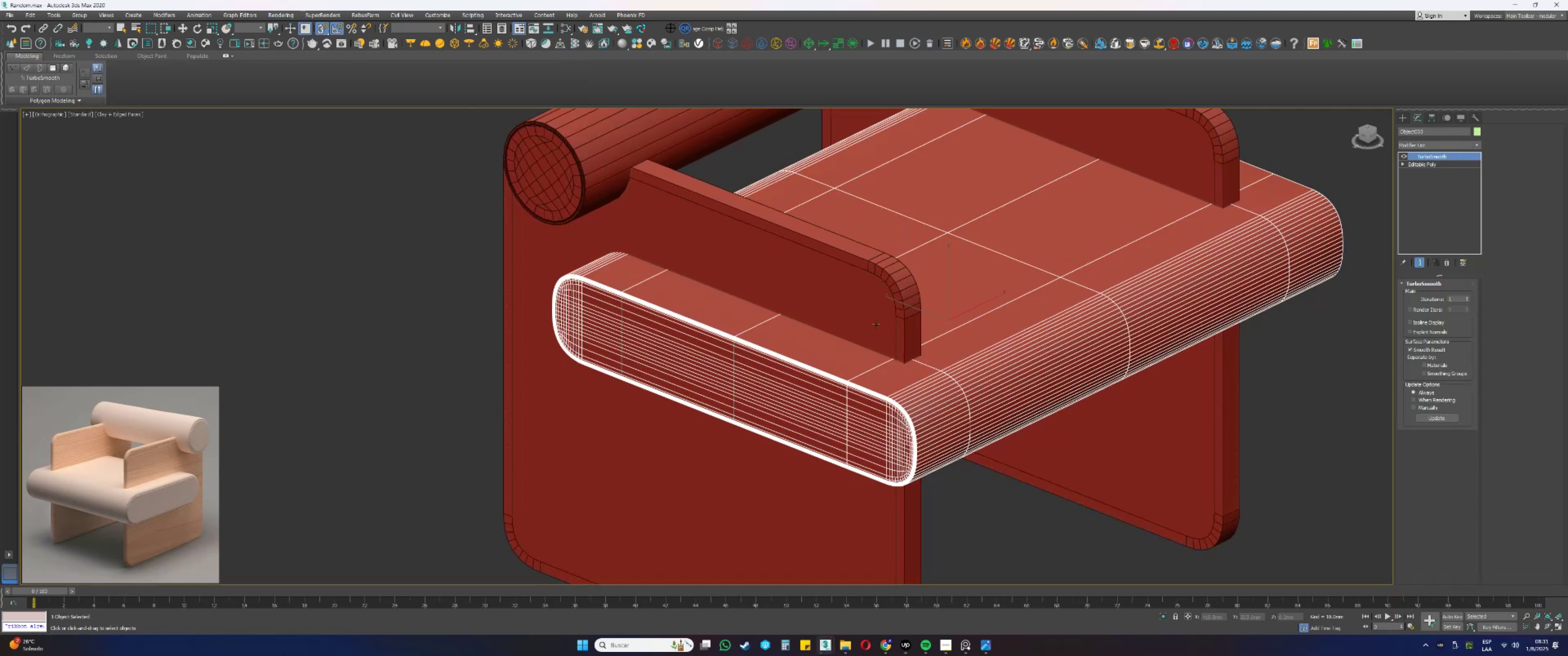 
key(F4)
 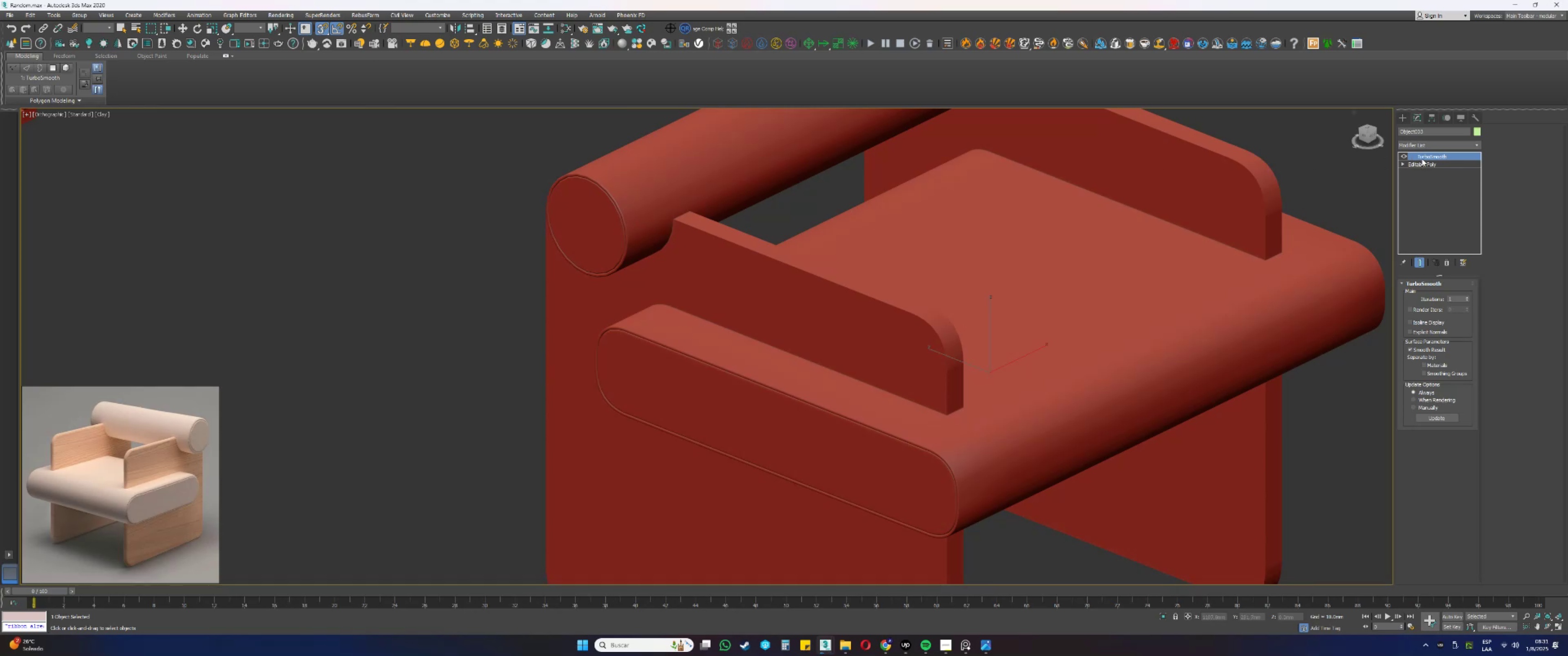 
left_click([1451, 200])
 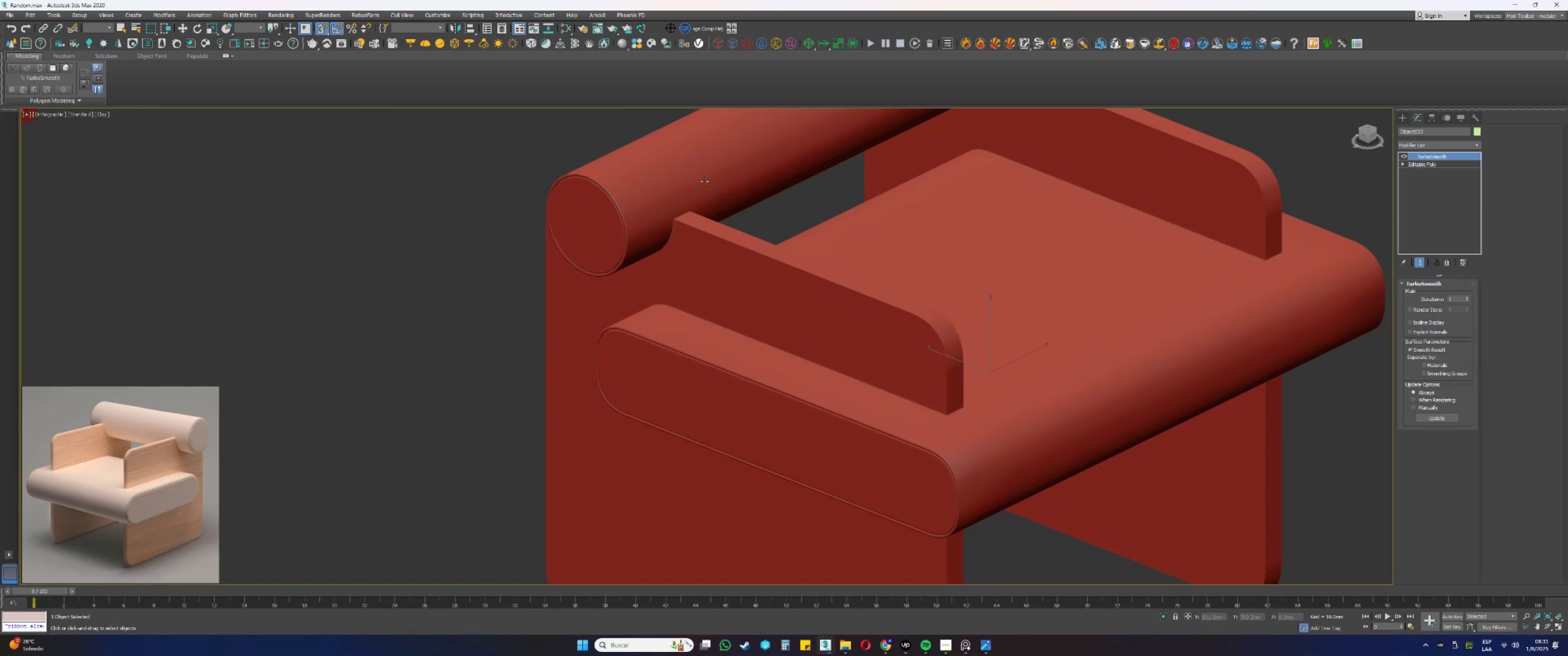 
left_click([704, 181])
 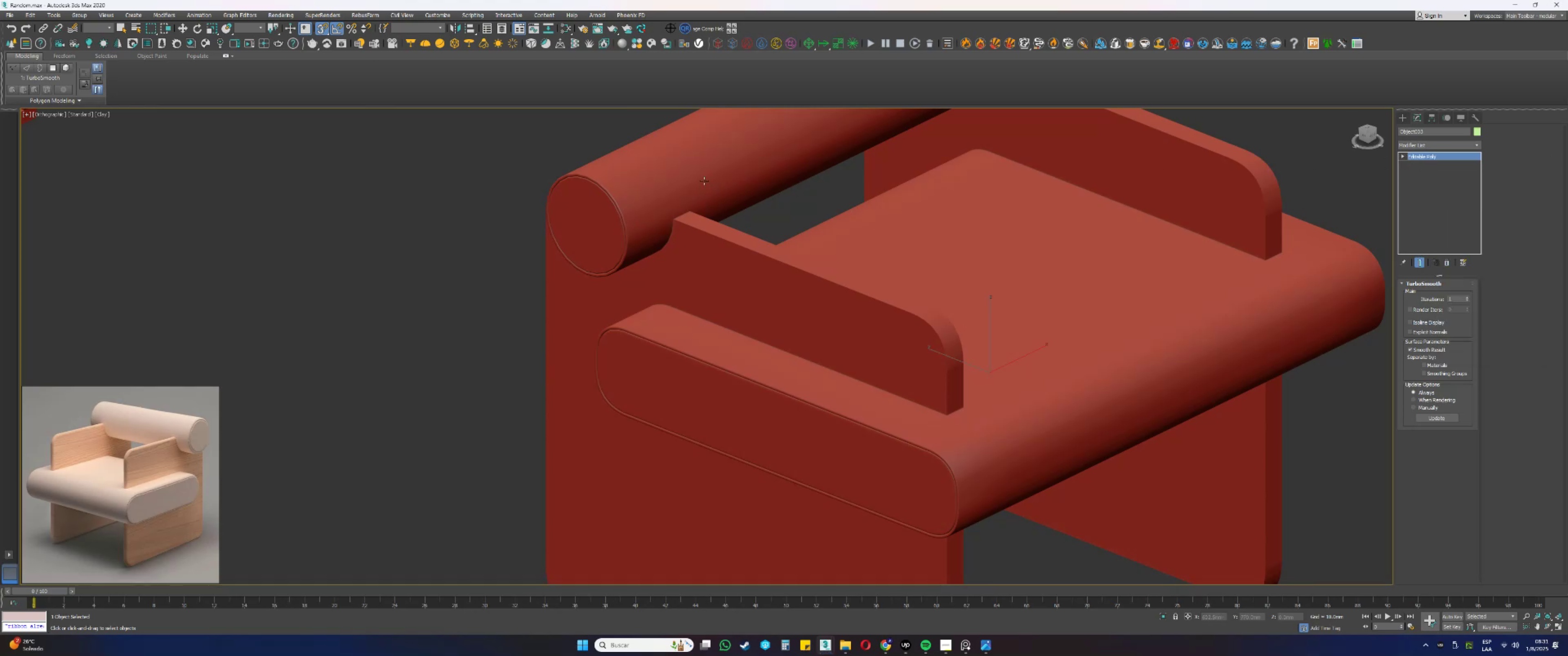 
key(F4)
 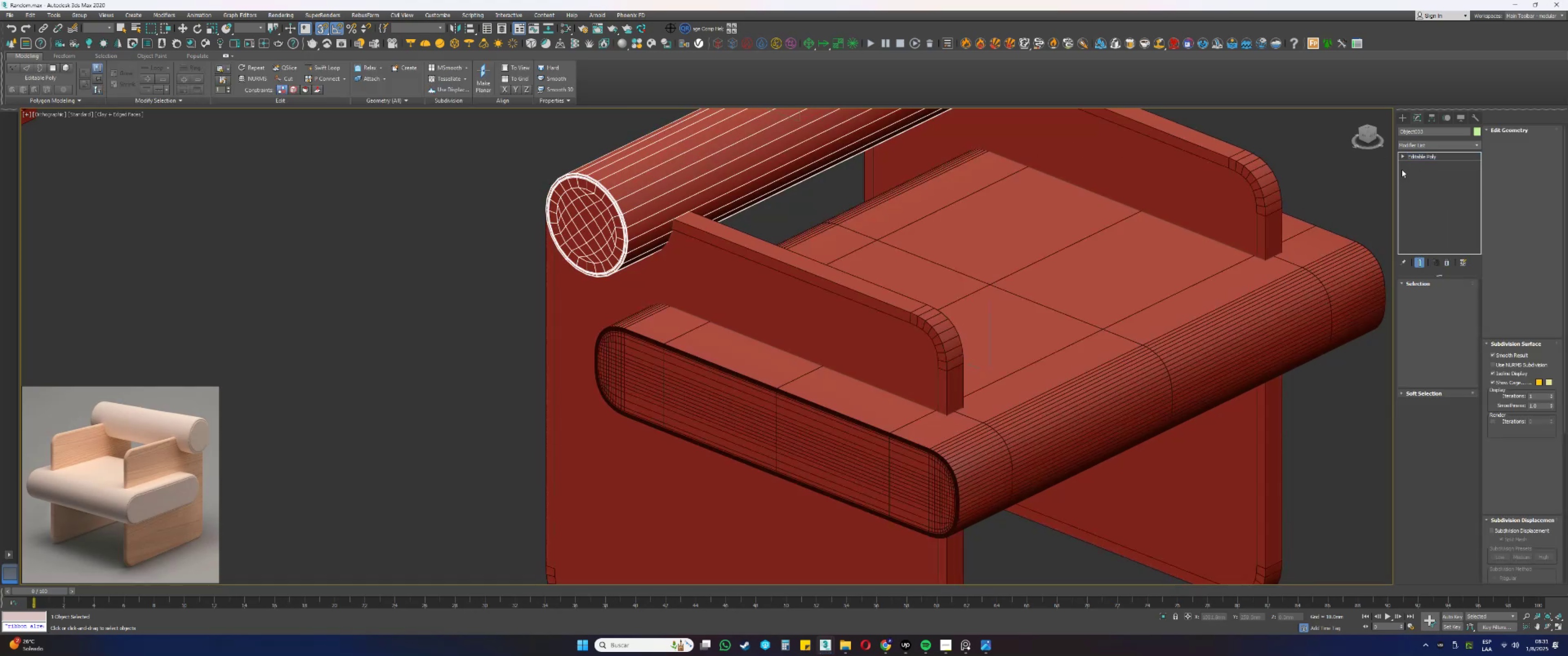 
right_click([1417, 160])
 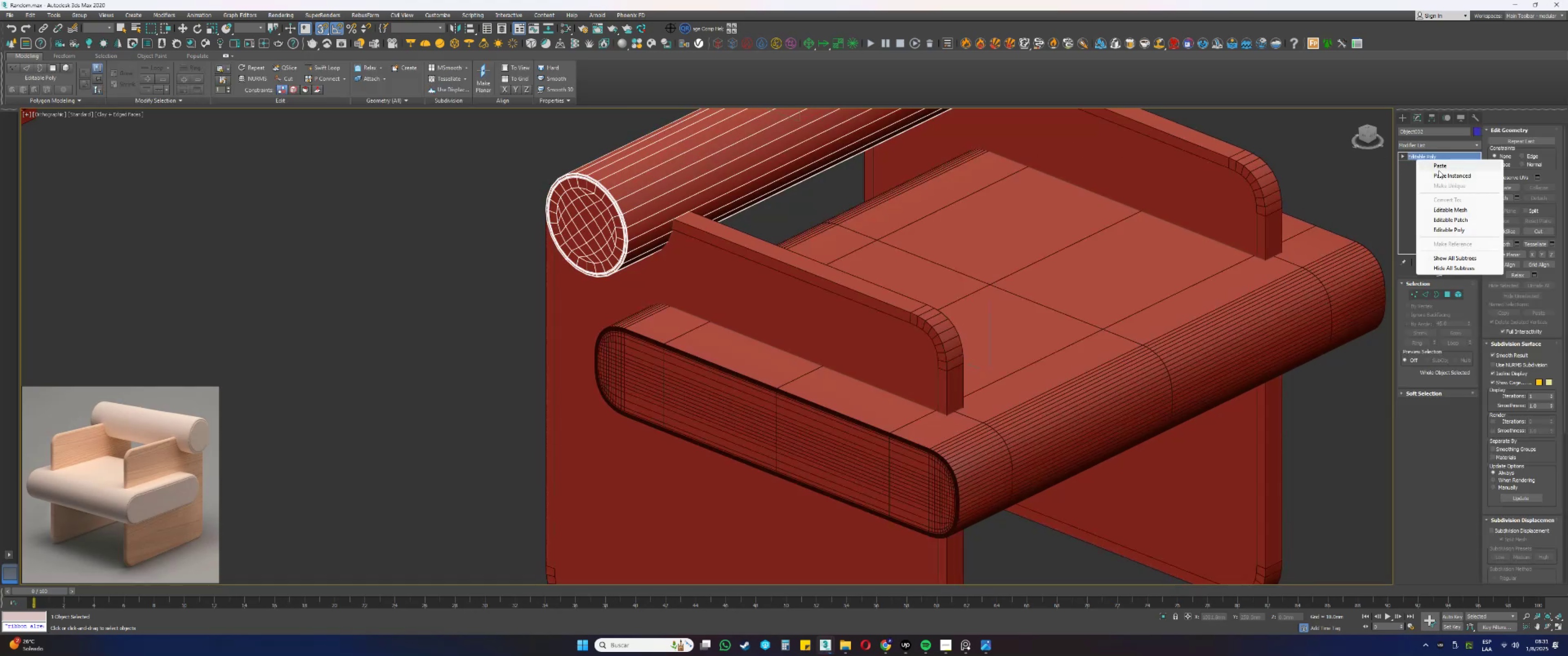 
left_click([1441, 173])
 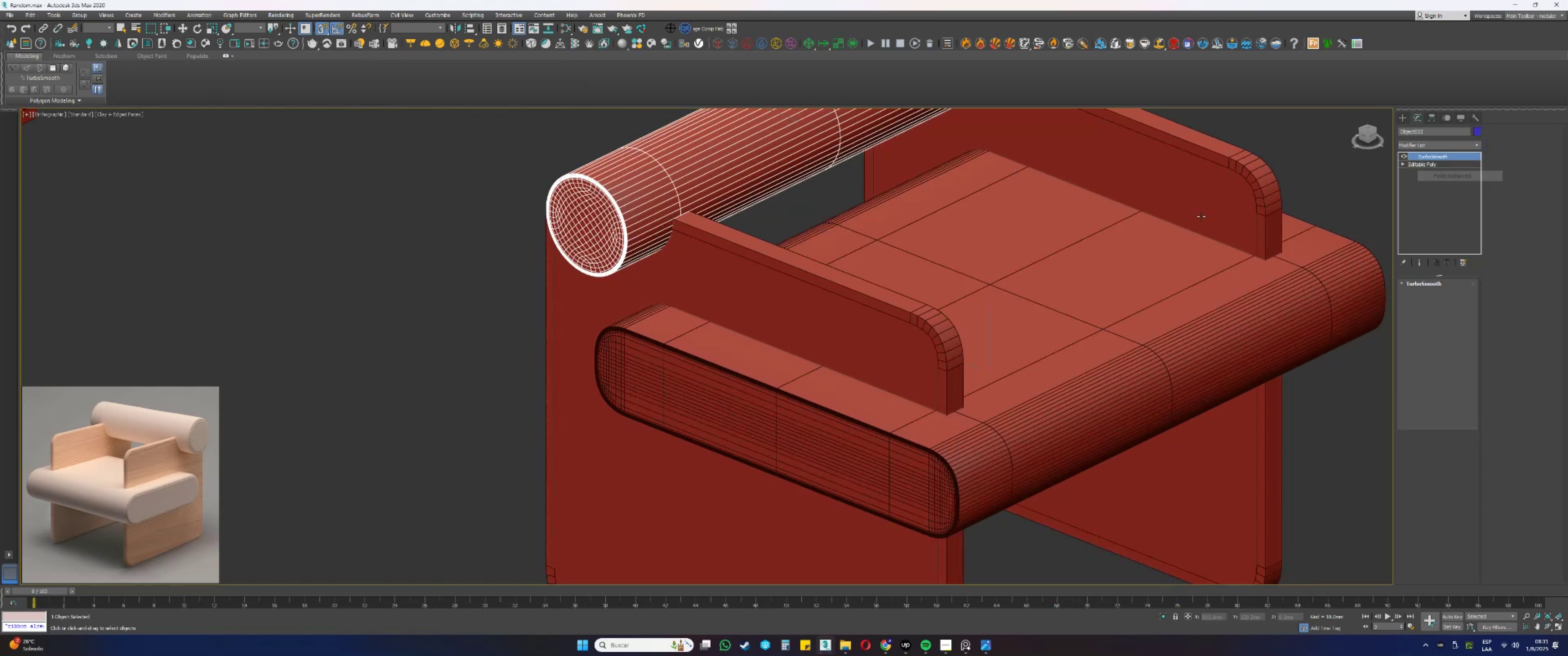 
key(F4)
 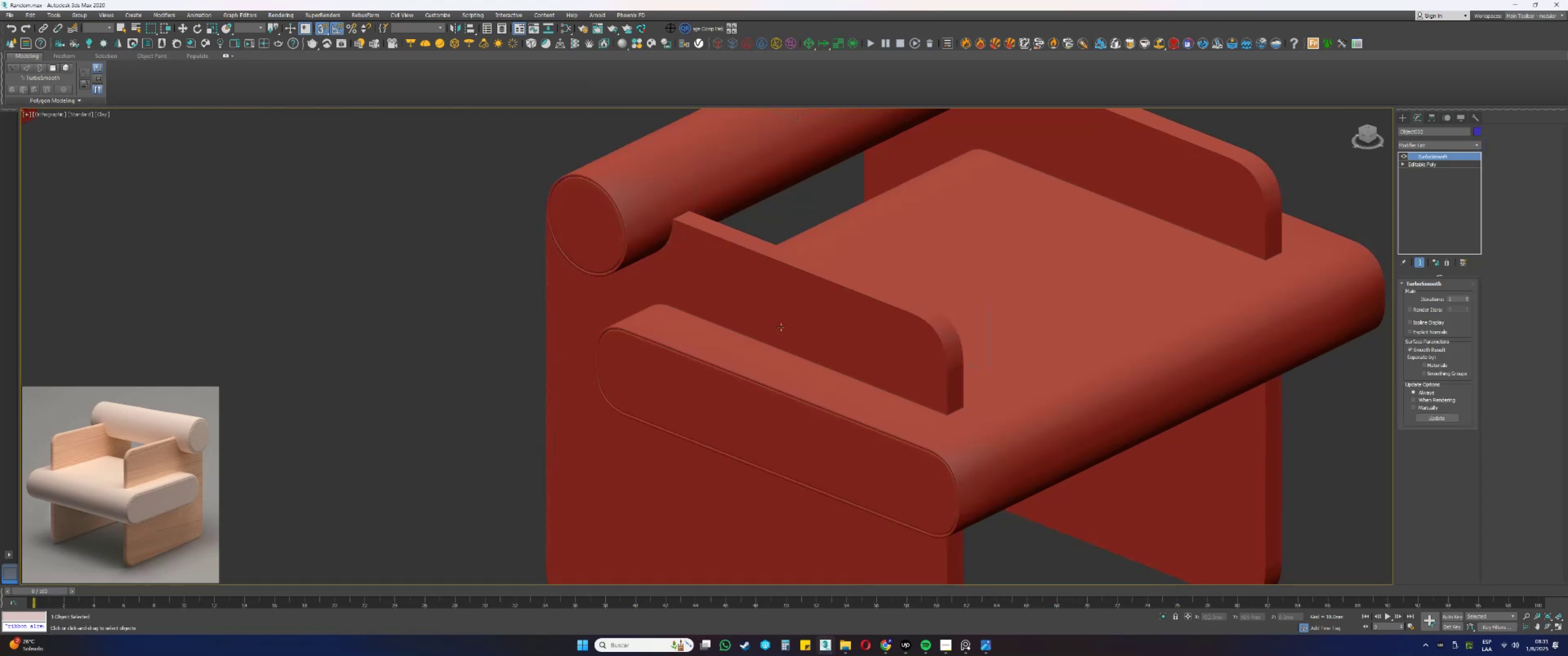 
left_click([795, 310])
 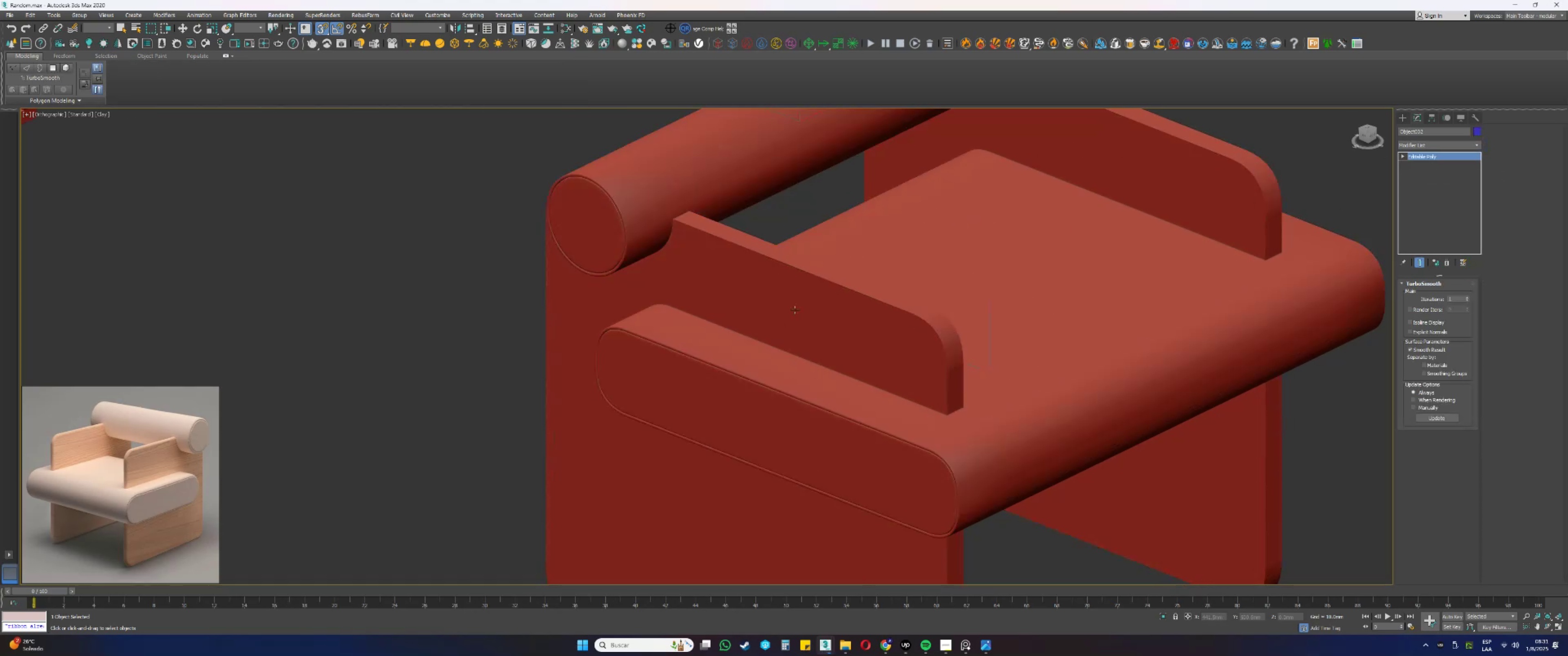 
key(F4)
 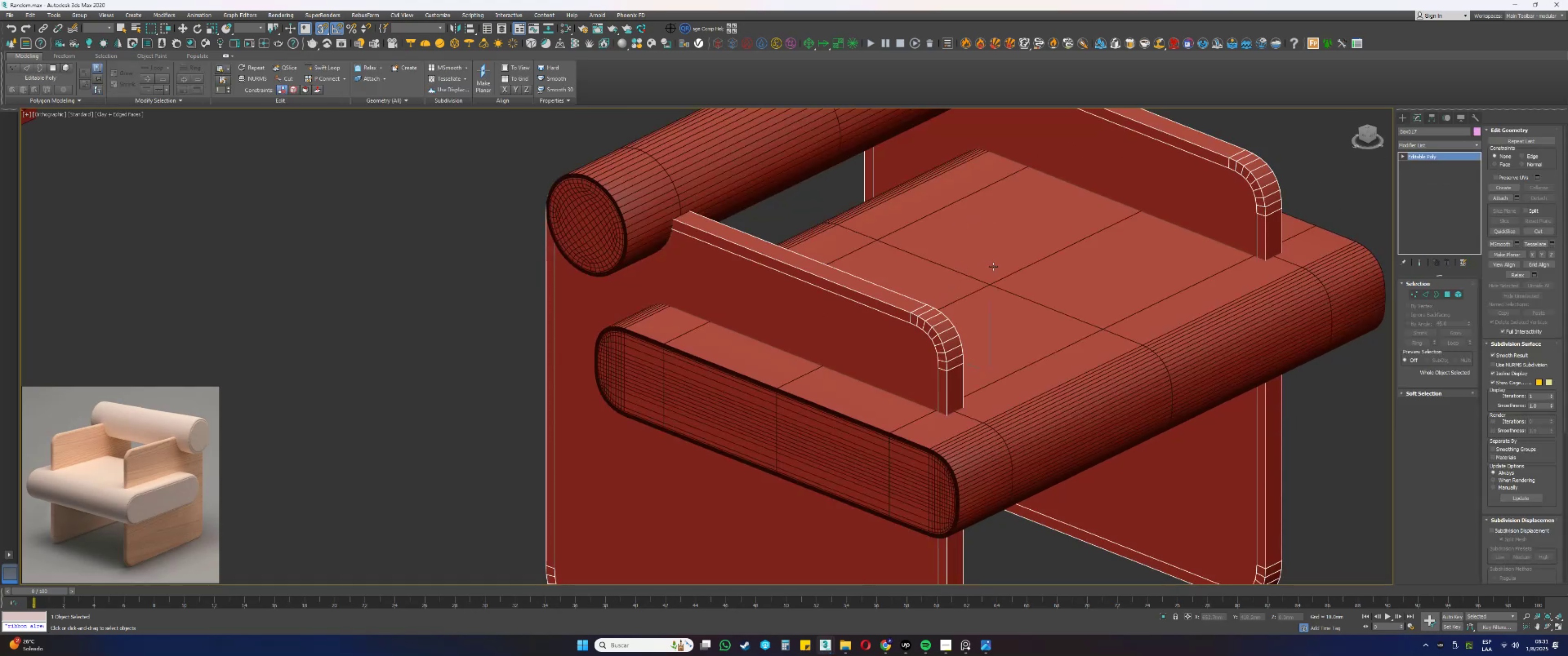 
scroll: coordinate [915, 290], scroll_direction: down, amount: 2.0
 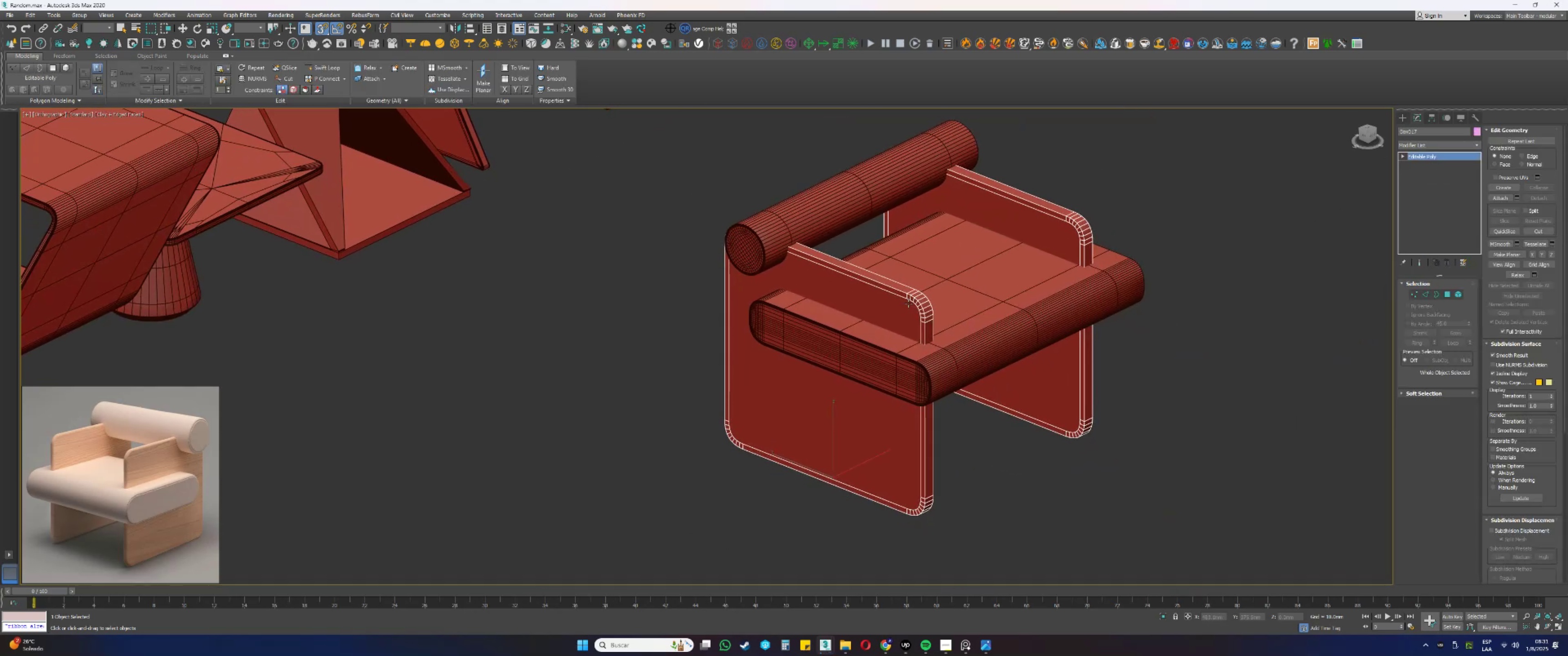 
scroll: coordinate [907, 313], scroll_direction: up, amount: 1.0
 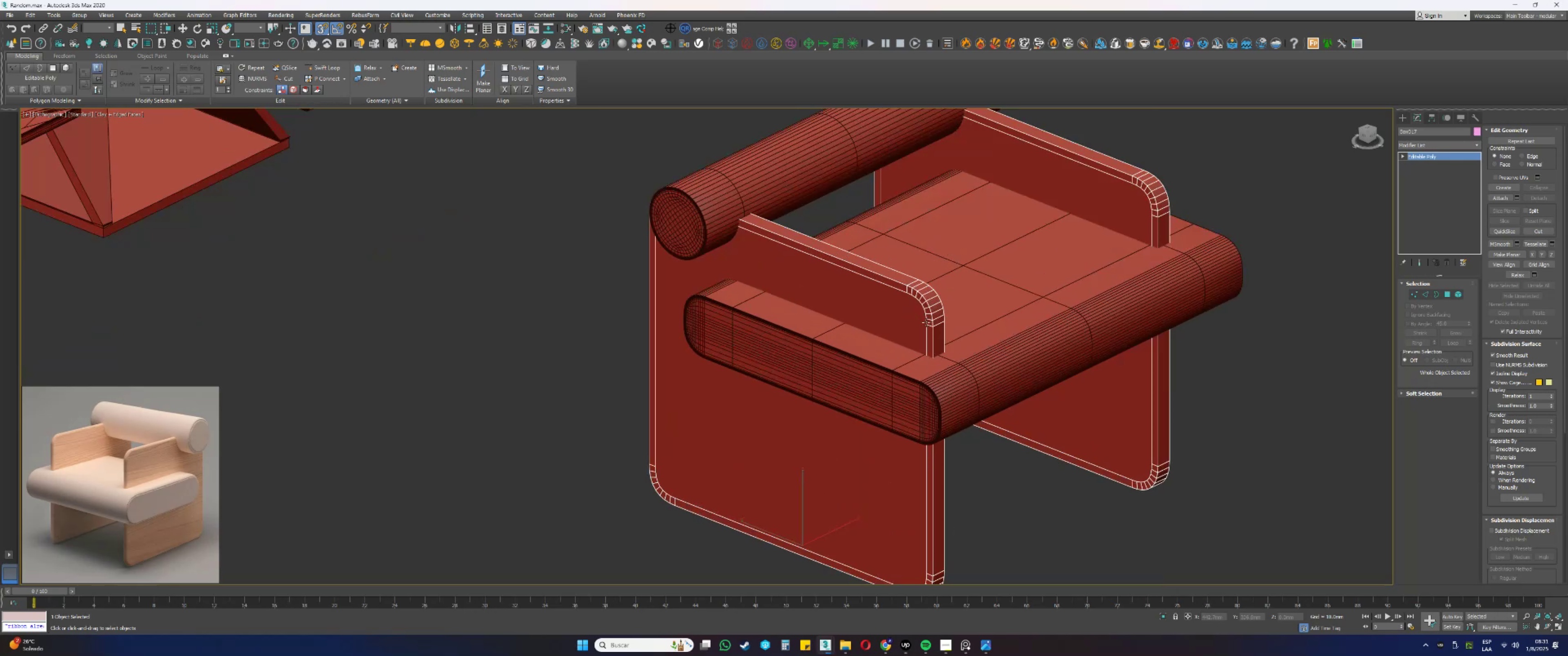 
scroll: coordinate [1001, 295], scroll_direction: down, amount: 1.0
 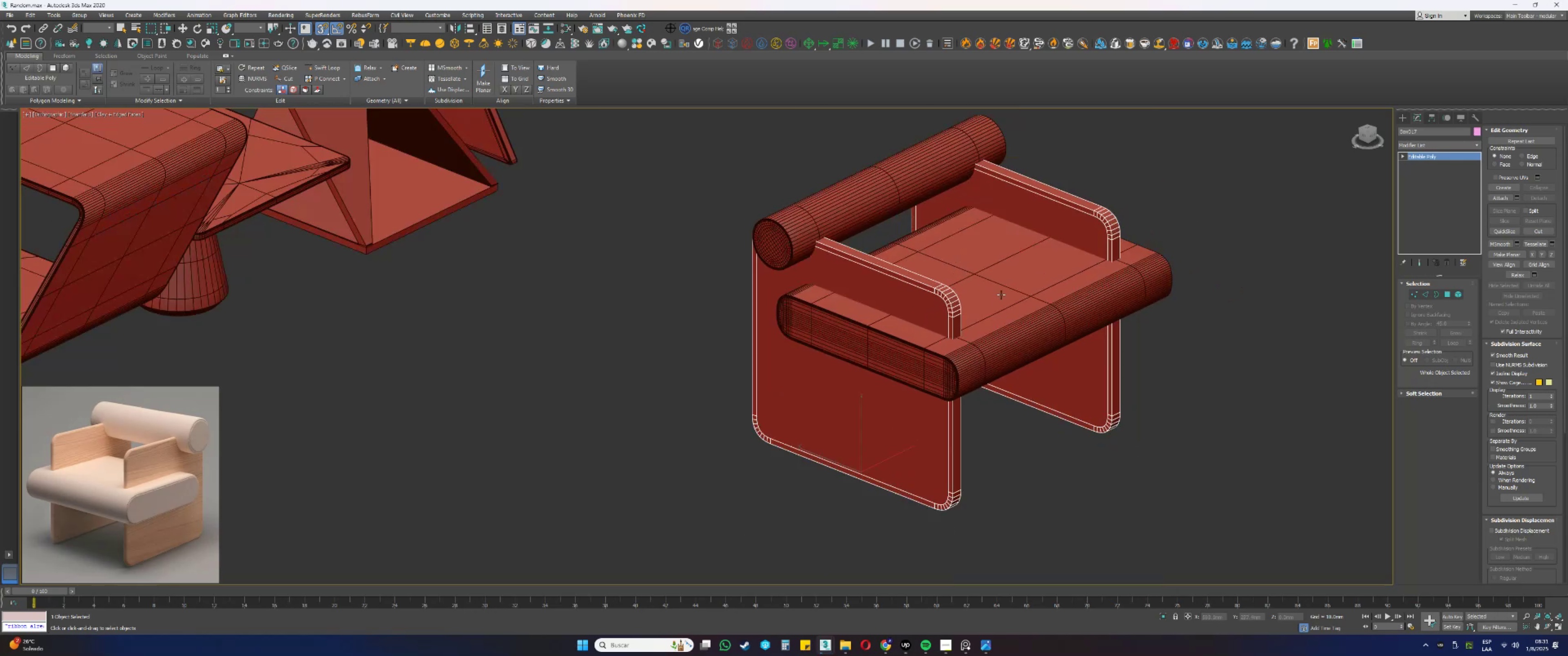 
hold_key(key=ControlLeft, duration=0.42)
left_click([1001, 314])
 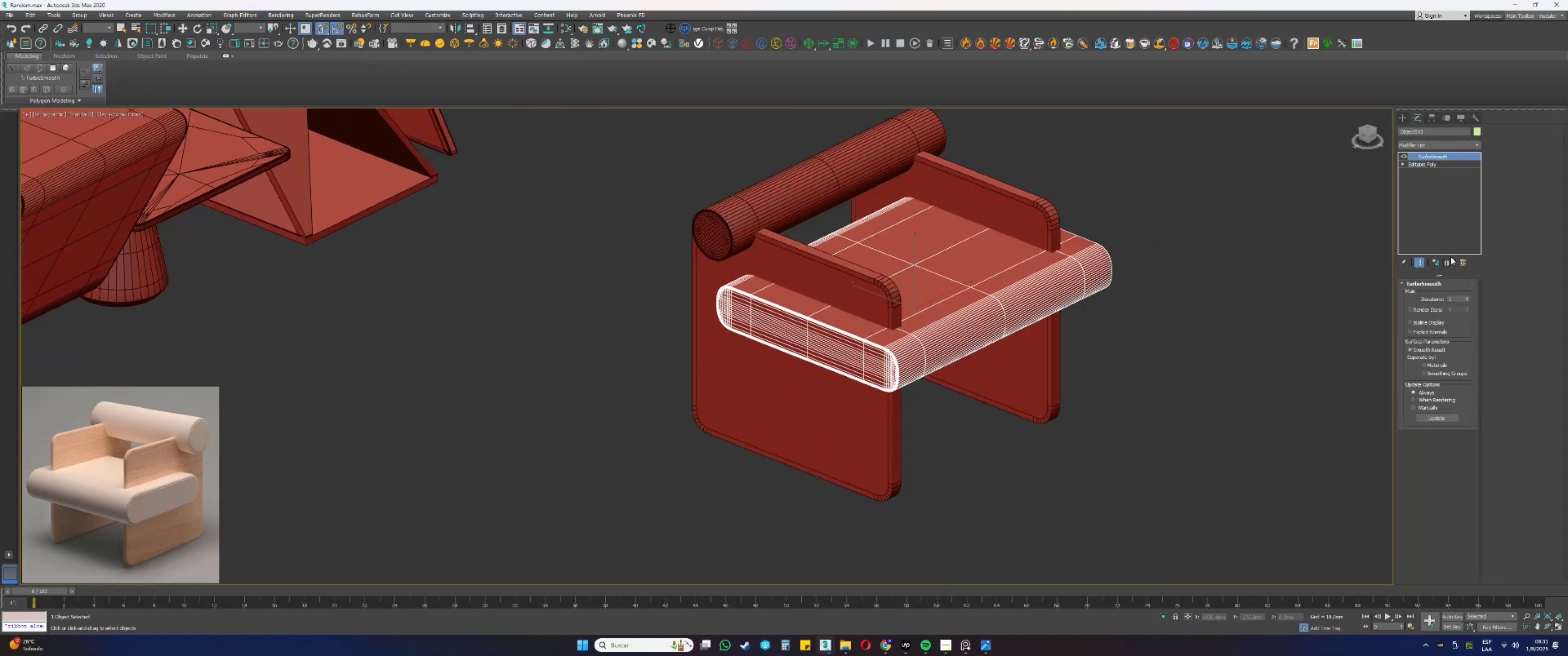 
left_click([1446, 261])
 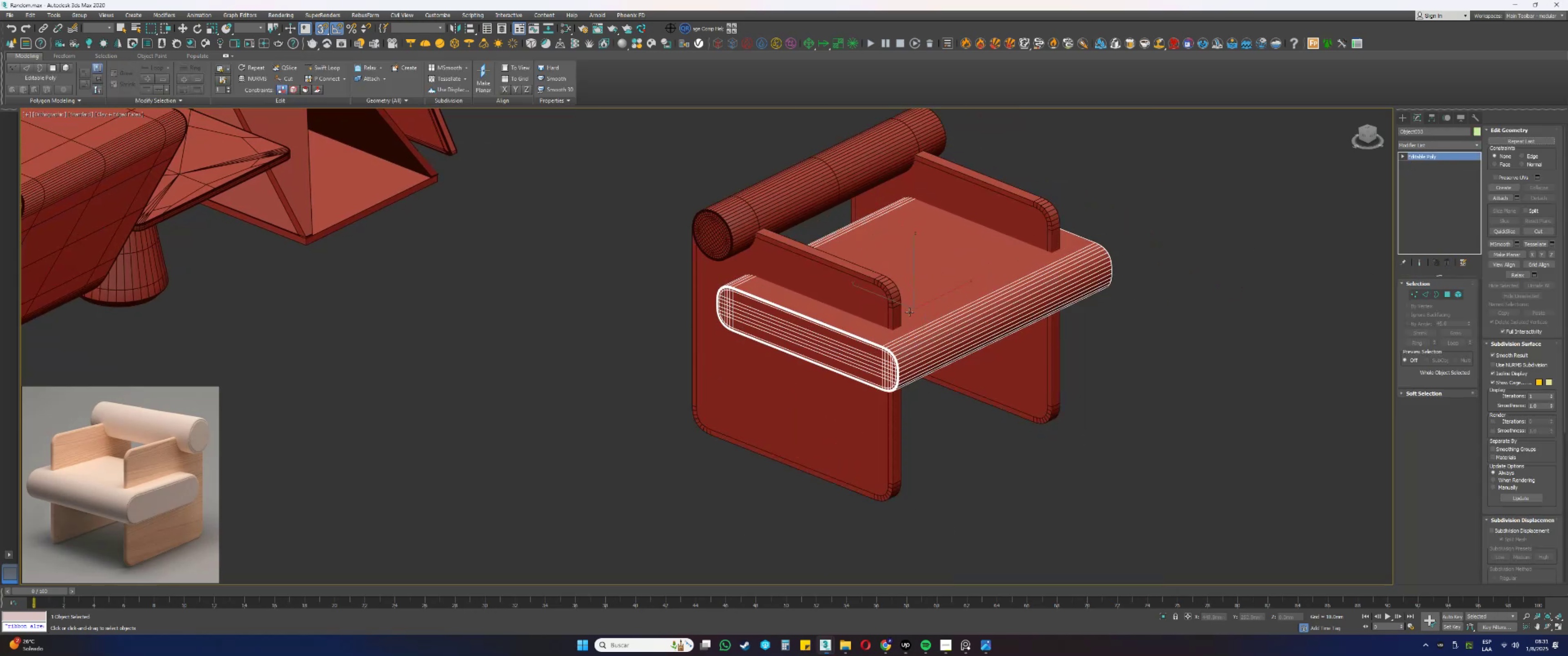 
hold_key(key=ControlLeft, duration=0.32)
left_click([876, 311])
 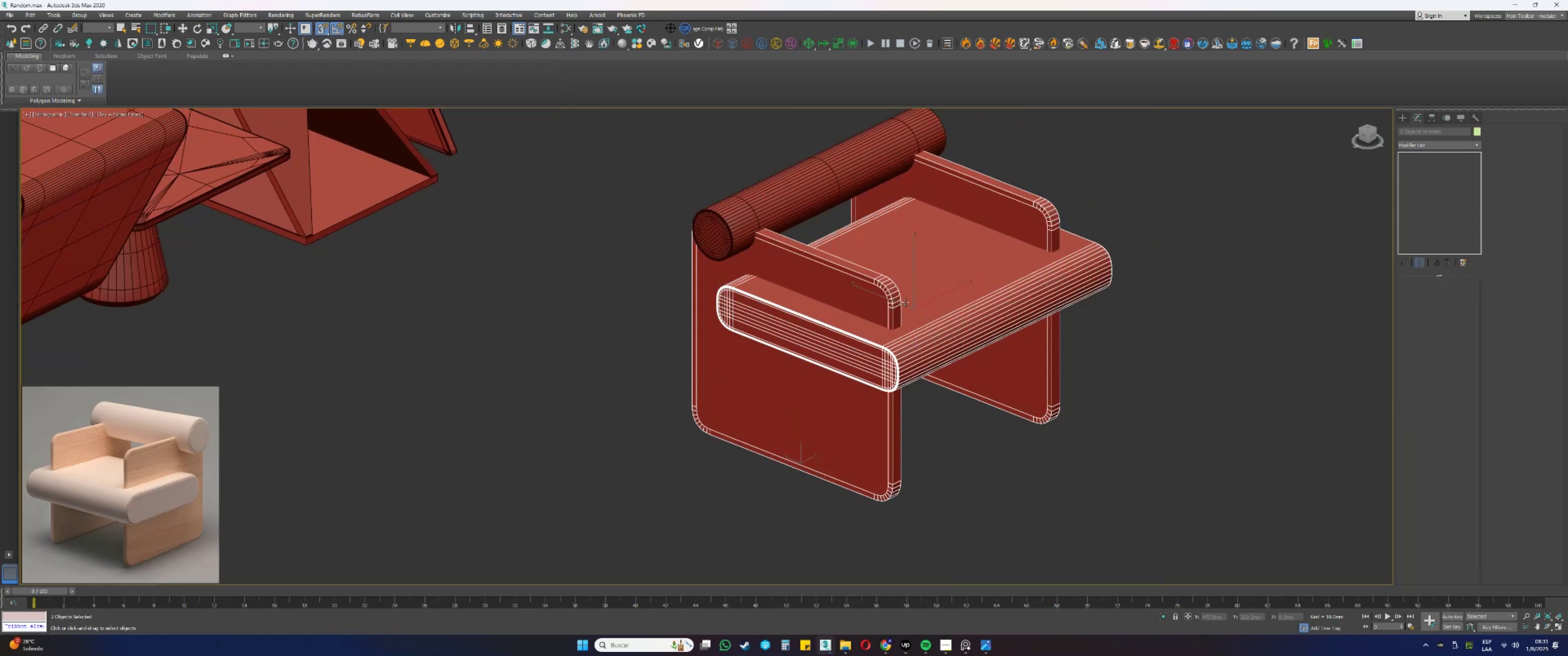 
scroll: coordinate [906, 302], scroll_direction: down, amount: 1.0
 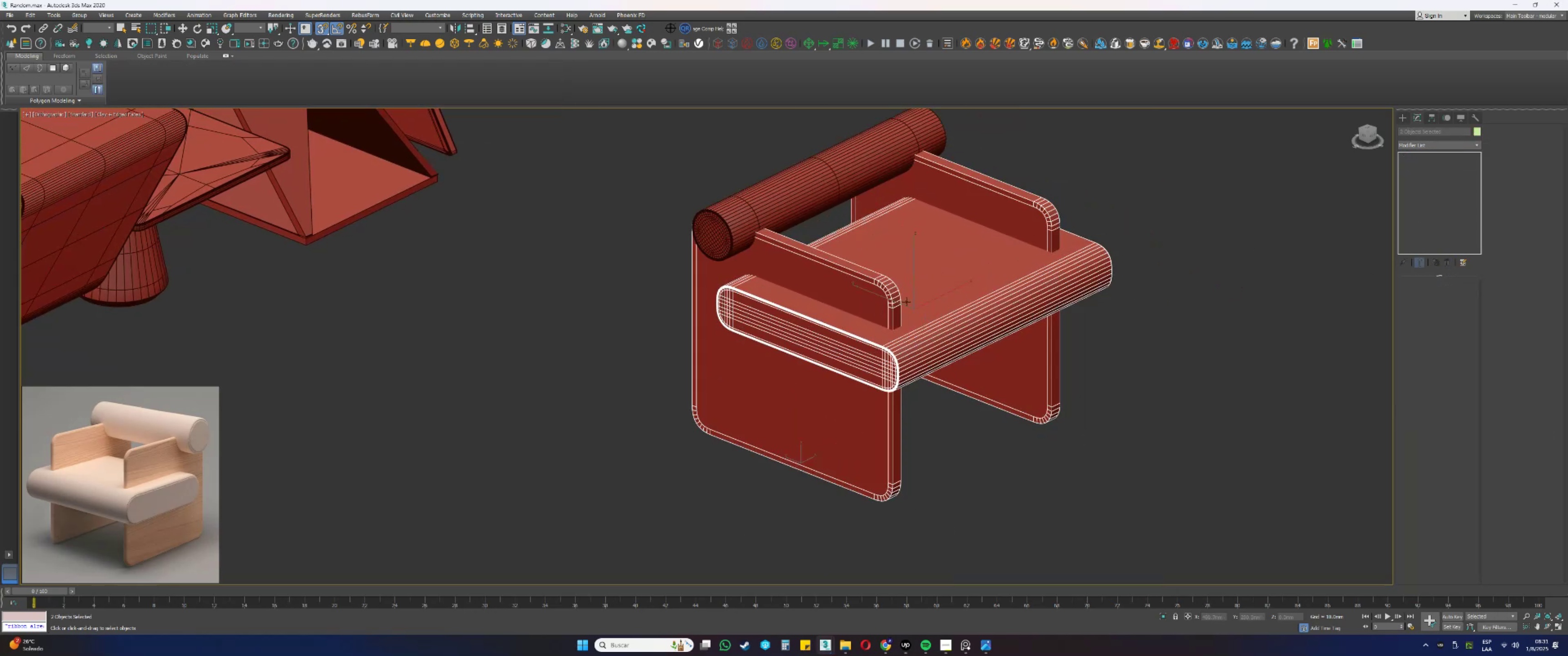 
type(ws)
 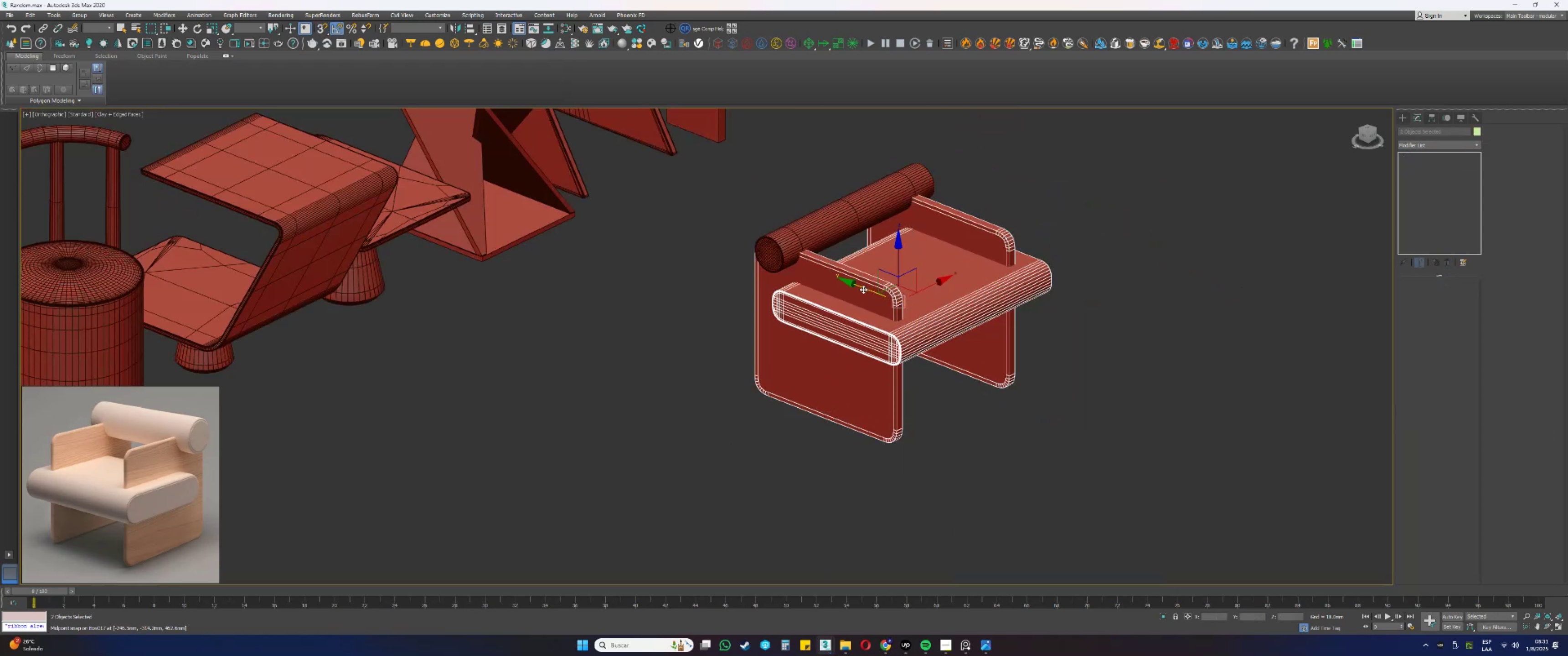 
left_click_drag(start_coordinate=[863, 289], to_coordinate=[1096, 353])
 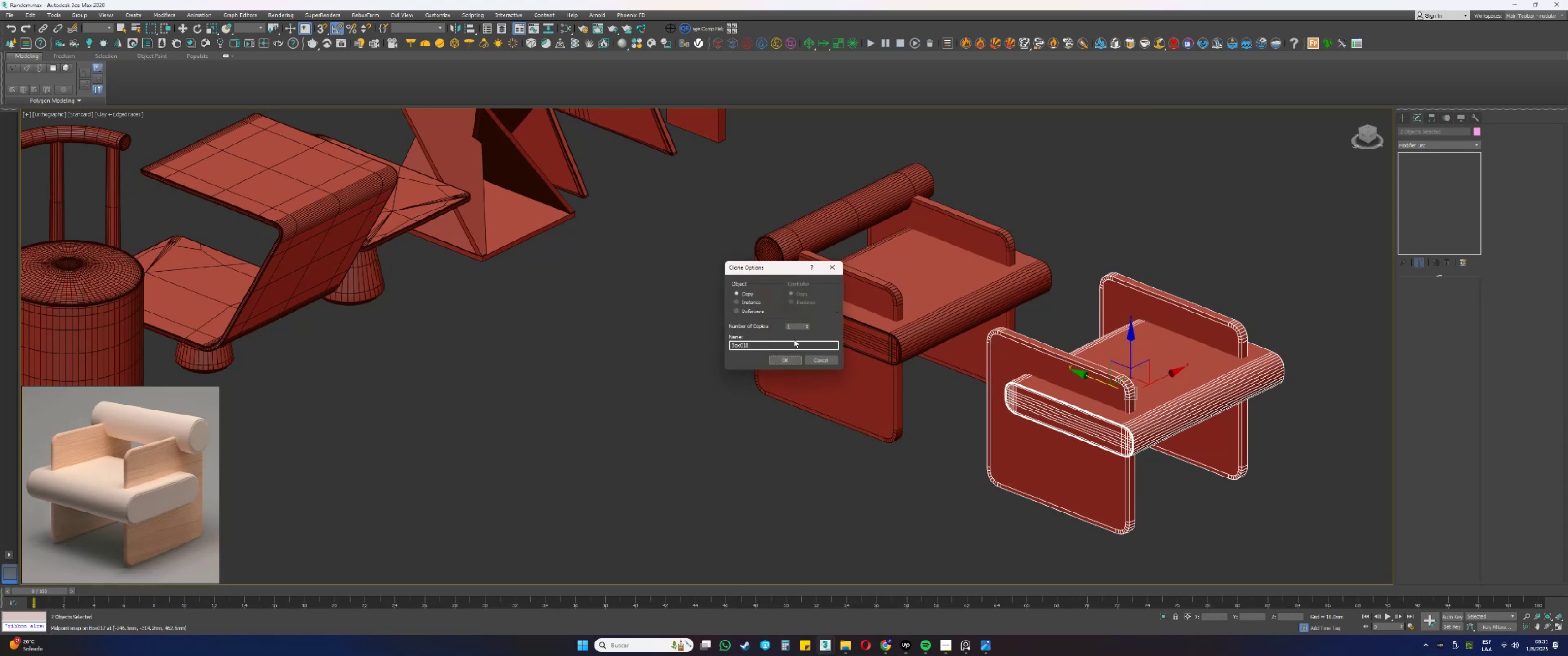 
left_click([790, 359])
 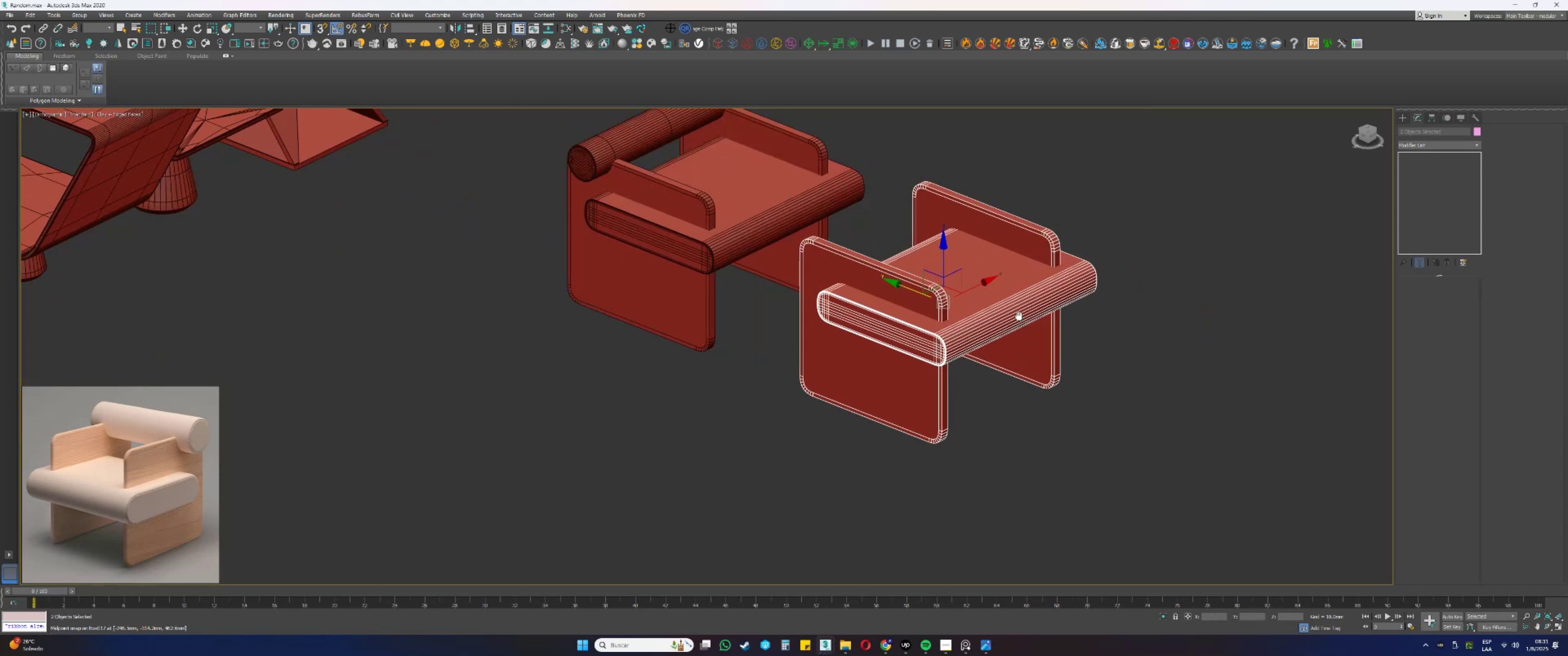 
left_click([1039, 361])
 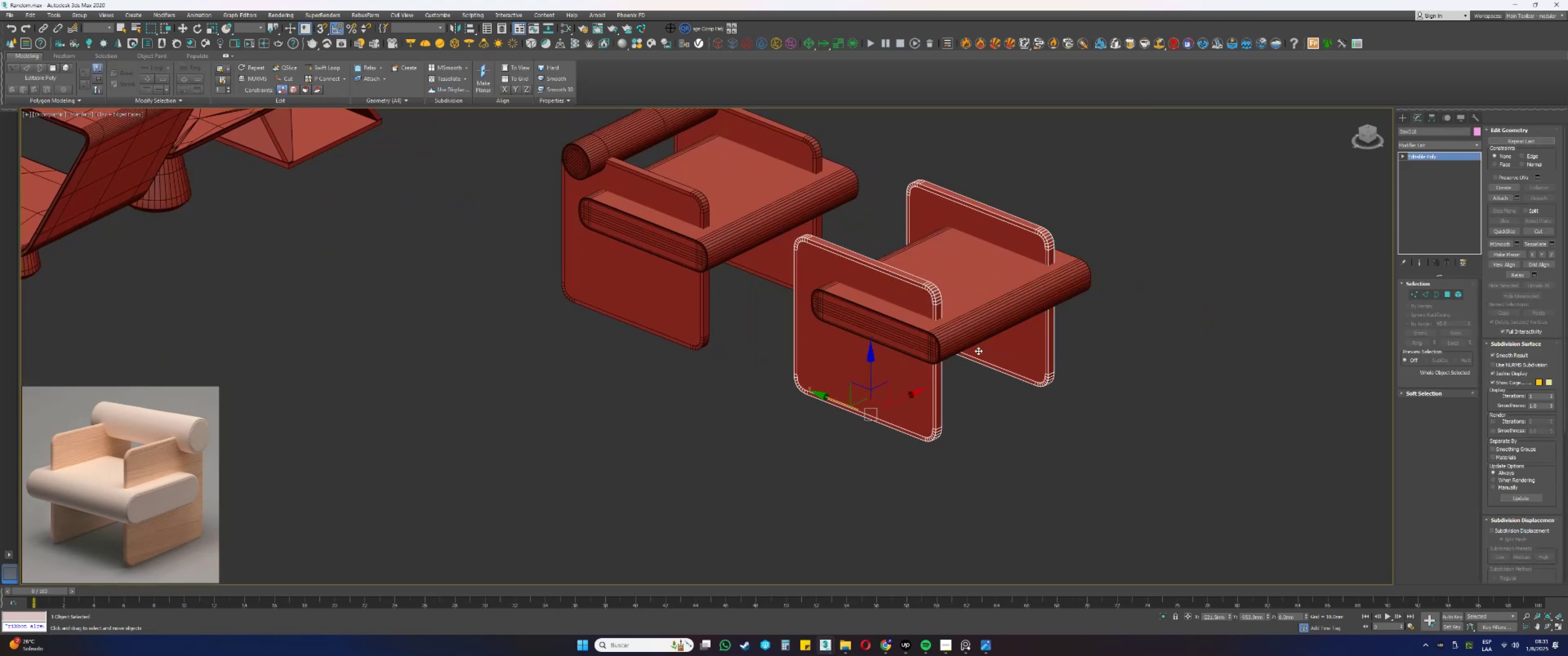 
key(5)
 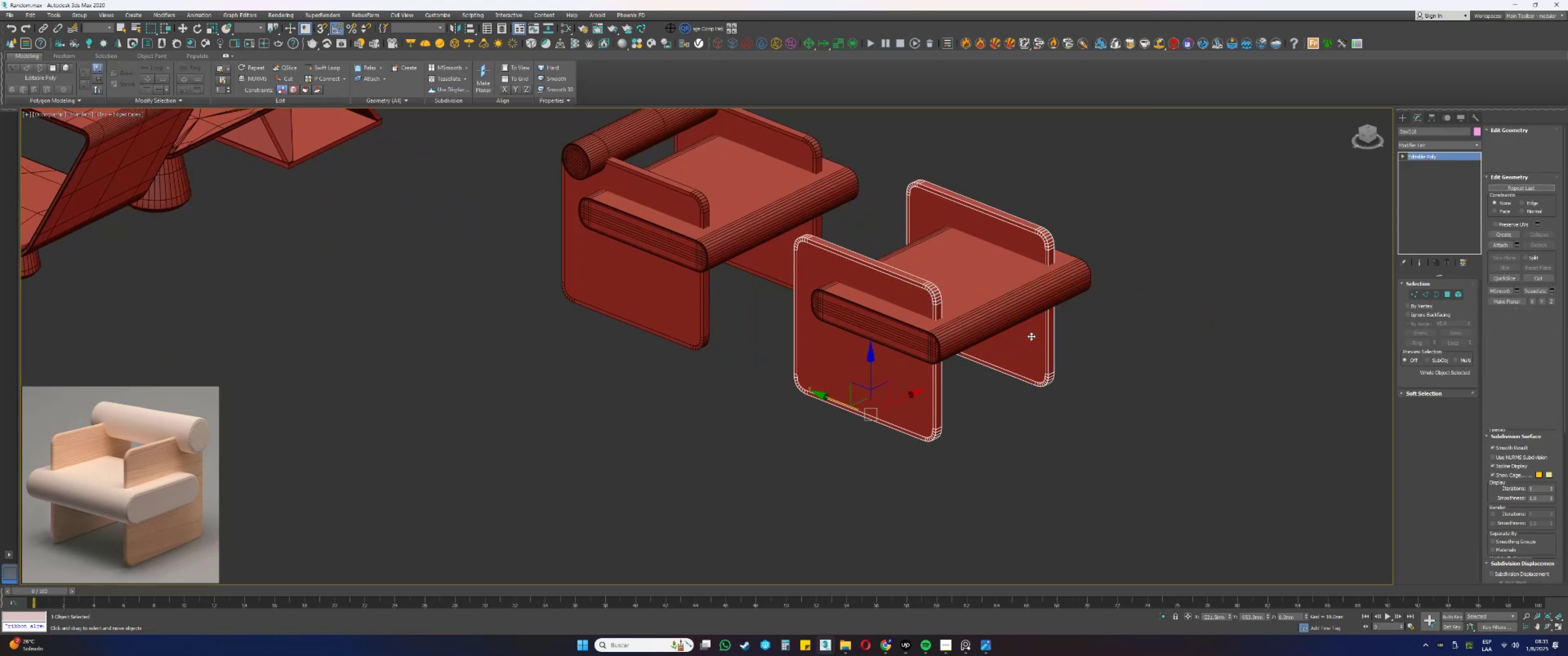 
left_click([1031, 336])
 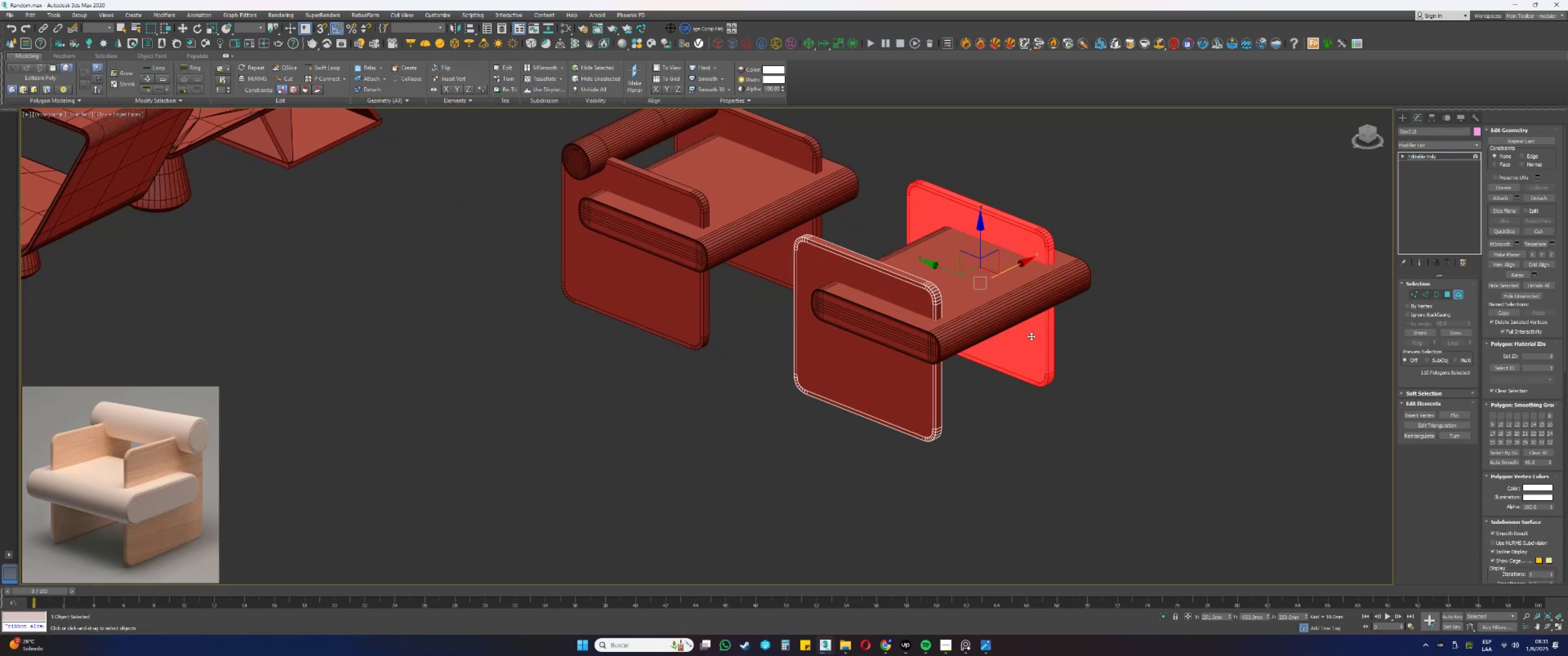 
key(Delete)
 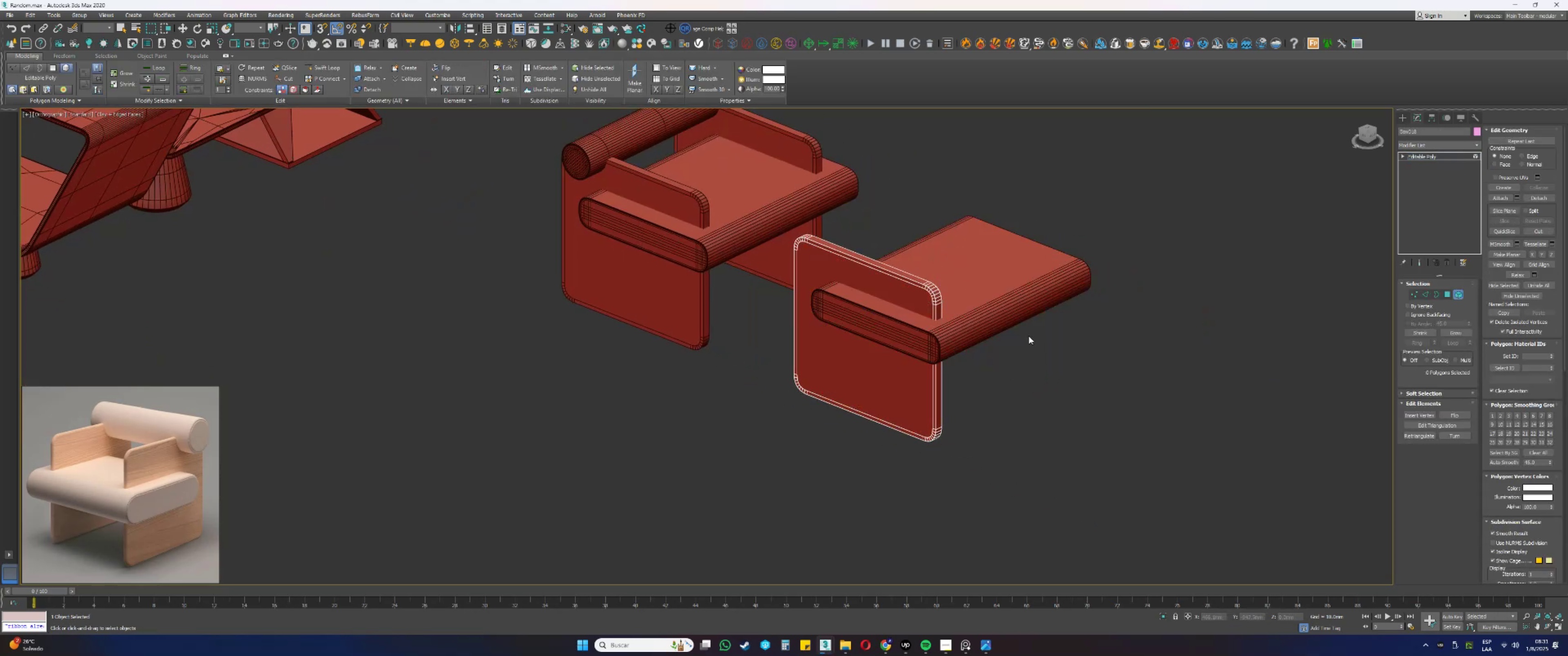 
key(5)
 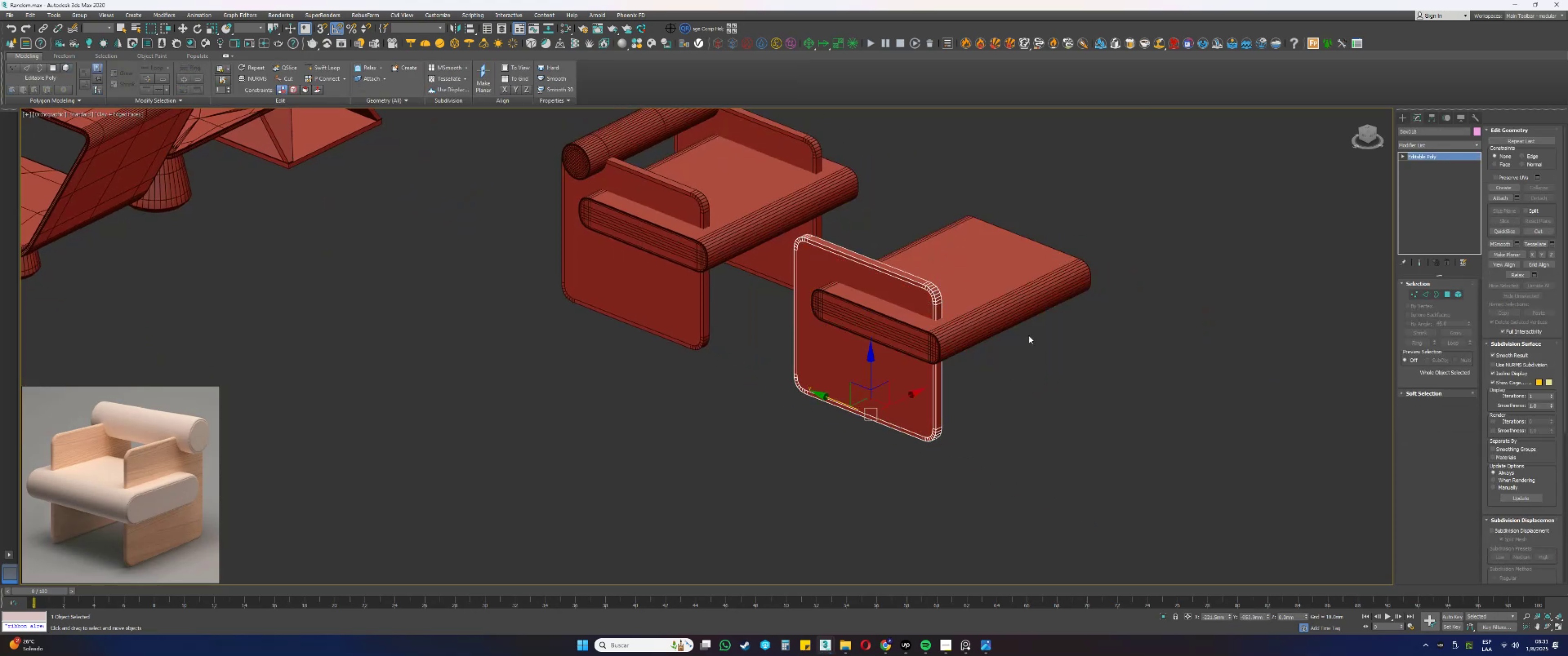 
scroll: coordinate [973, 313], scroll_direction: up, amount: 1.0
 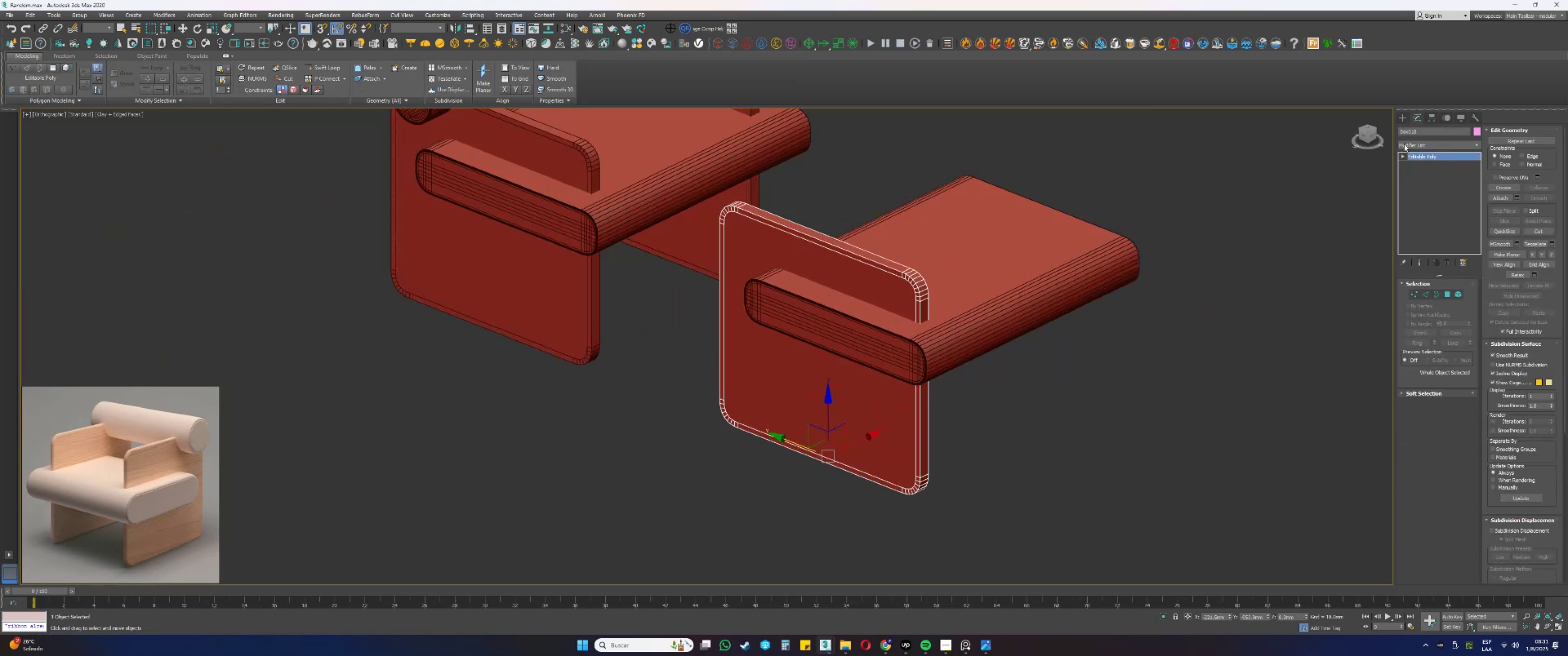 
left_click([1406, 120])
 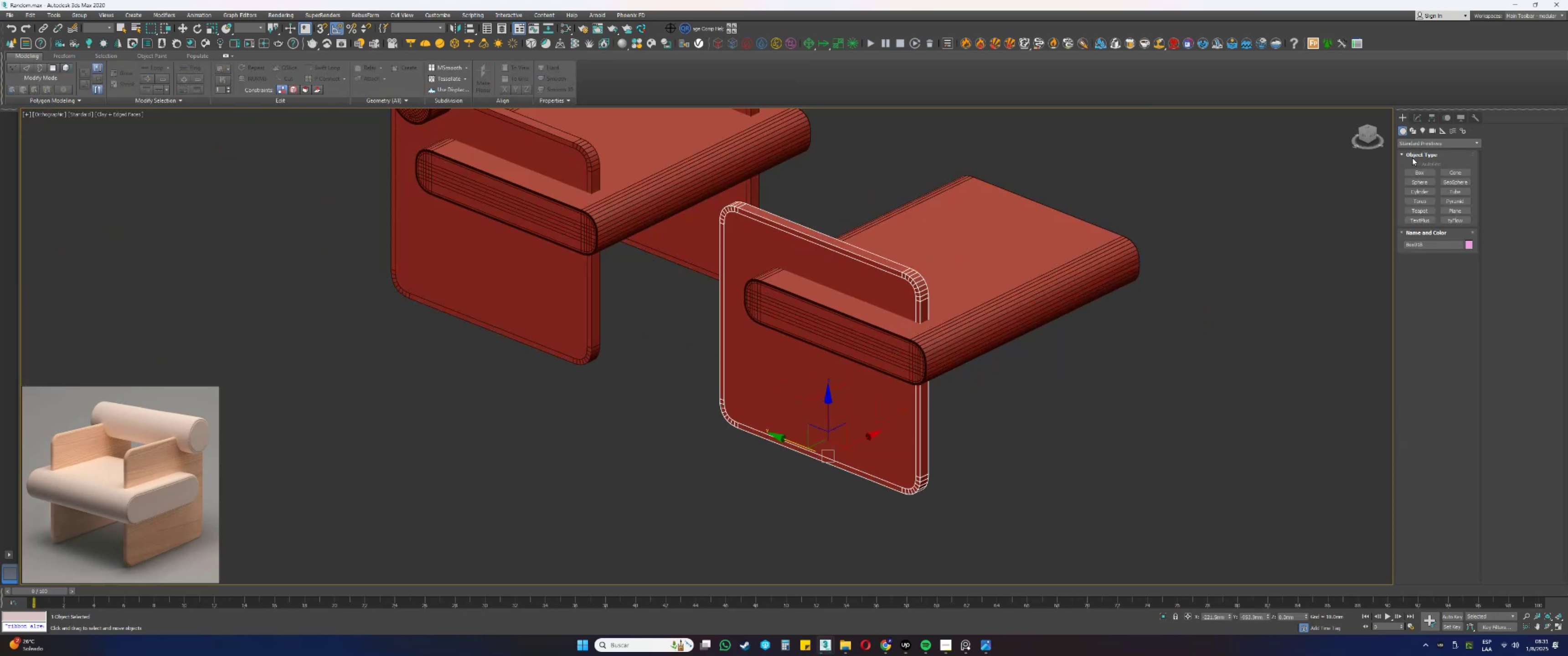 
left_click([1408, 142])
 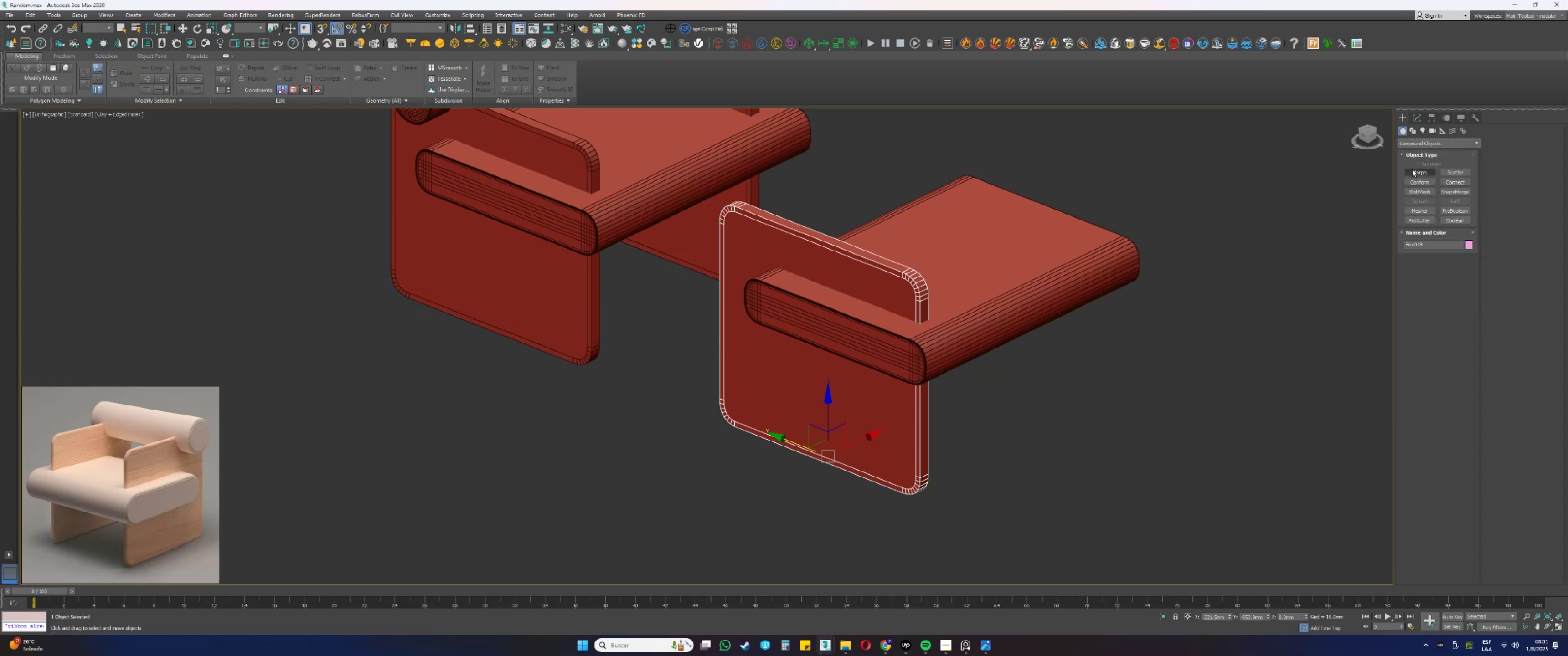 
left_click([1448, 210])
 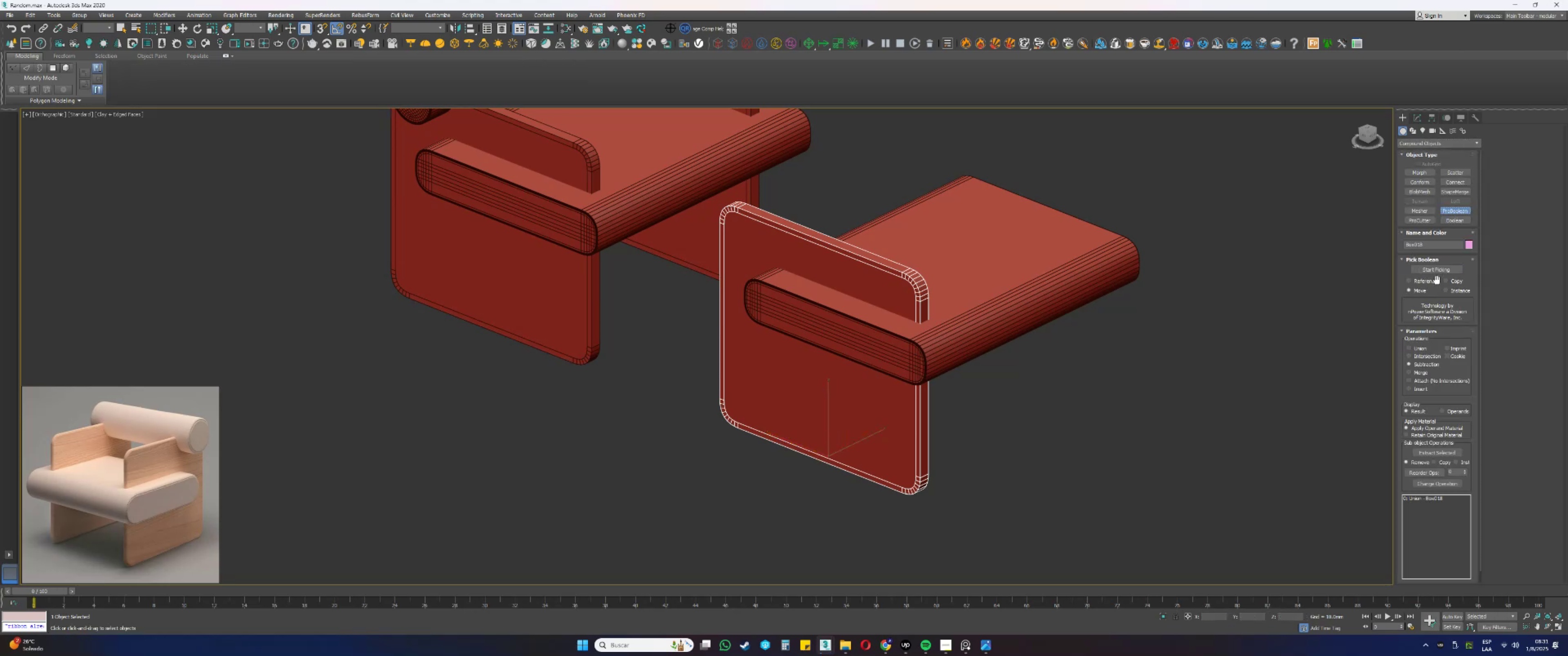 
double_click([1429, 269])
 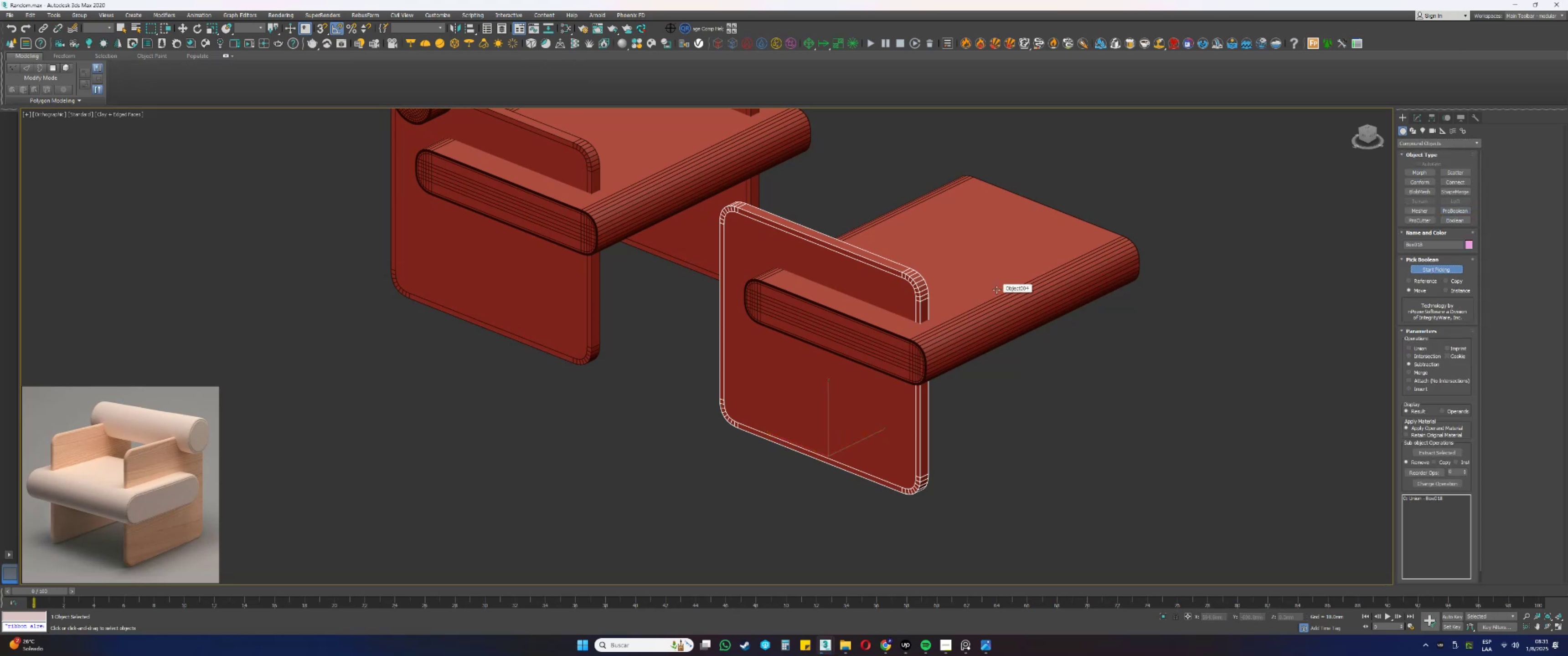 
left_click([996, 290])
 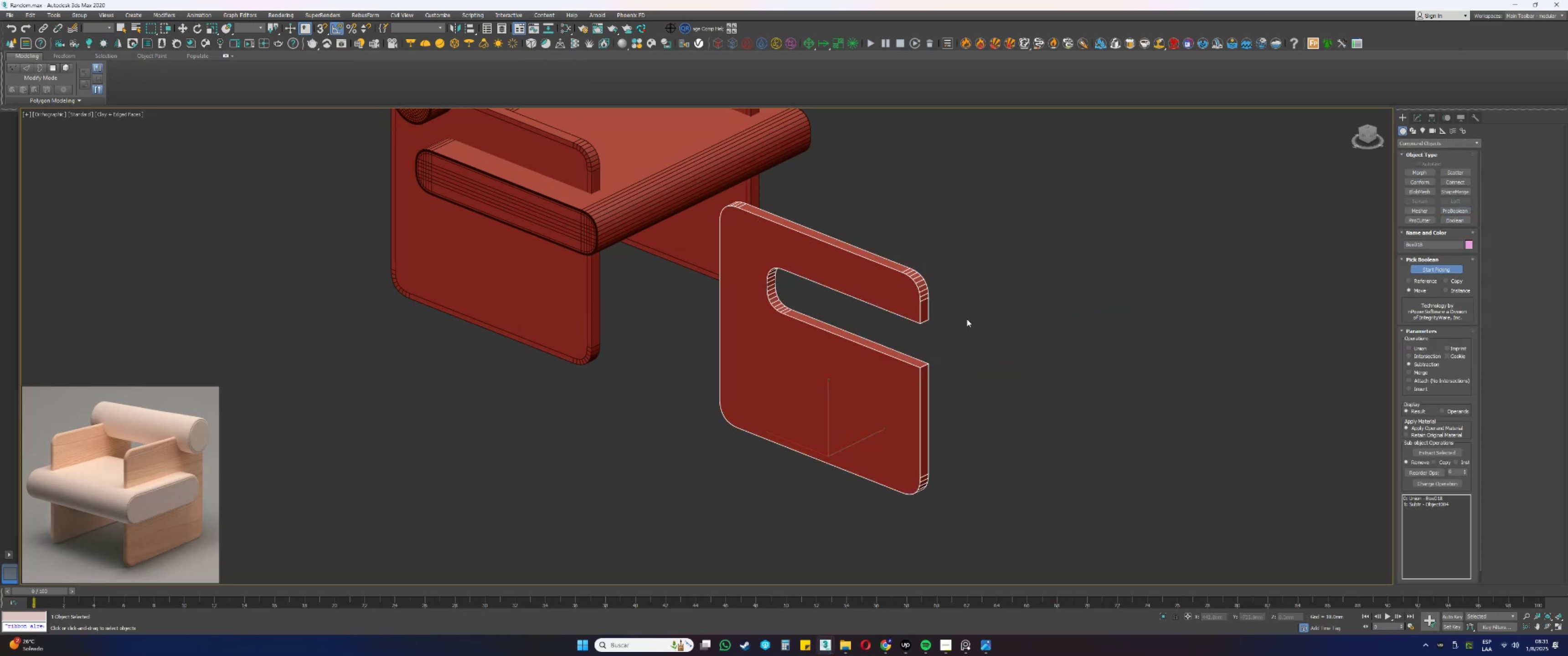 
right_click([967, 319])
 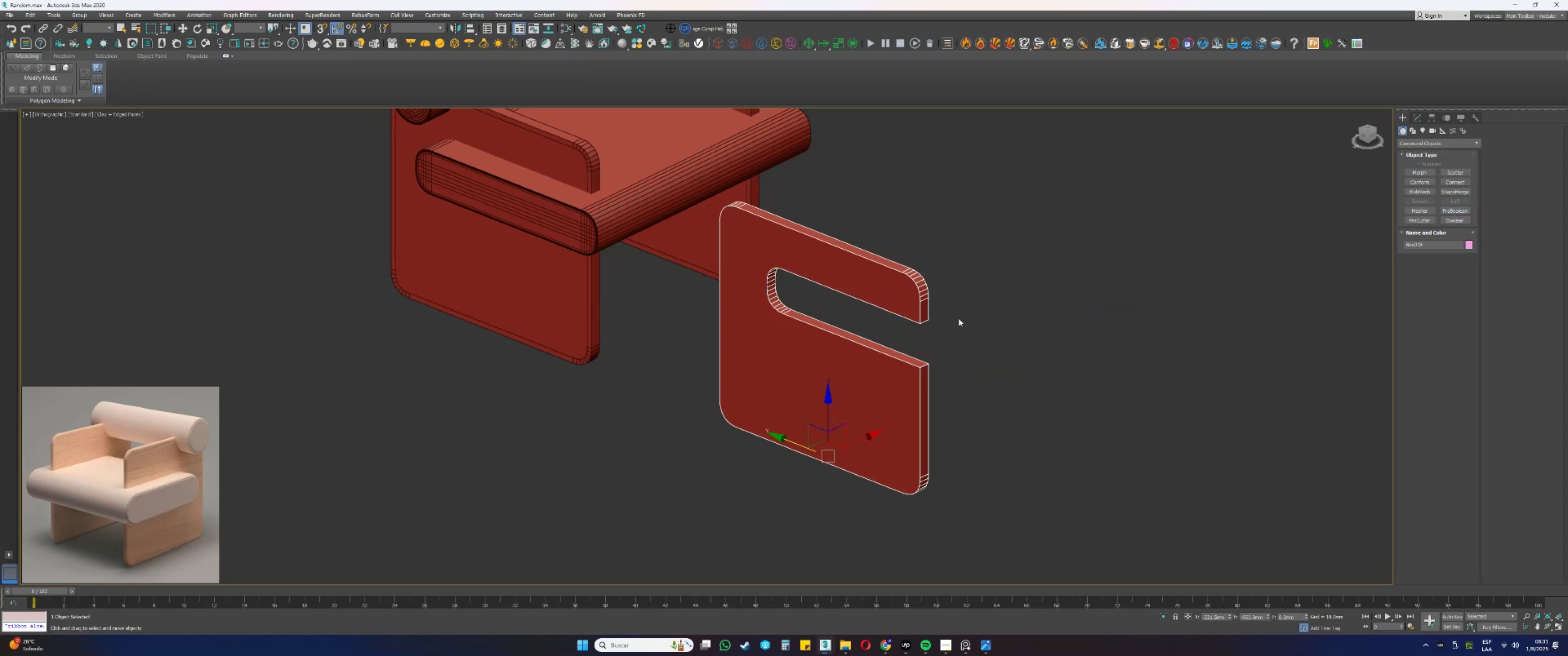 
scroll: coordinate [882, 297], scroll_direction: up, amount: 2.0
 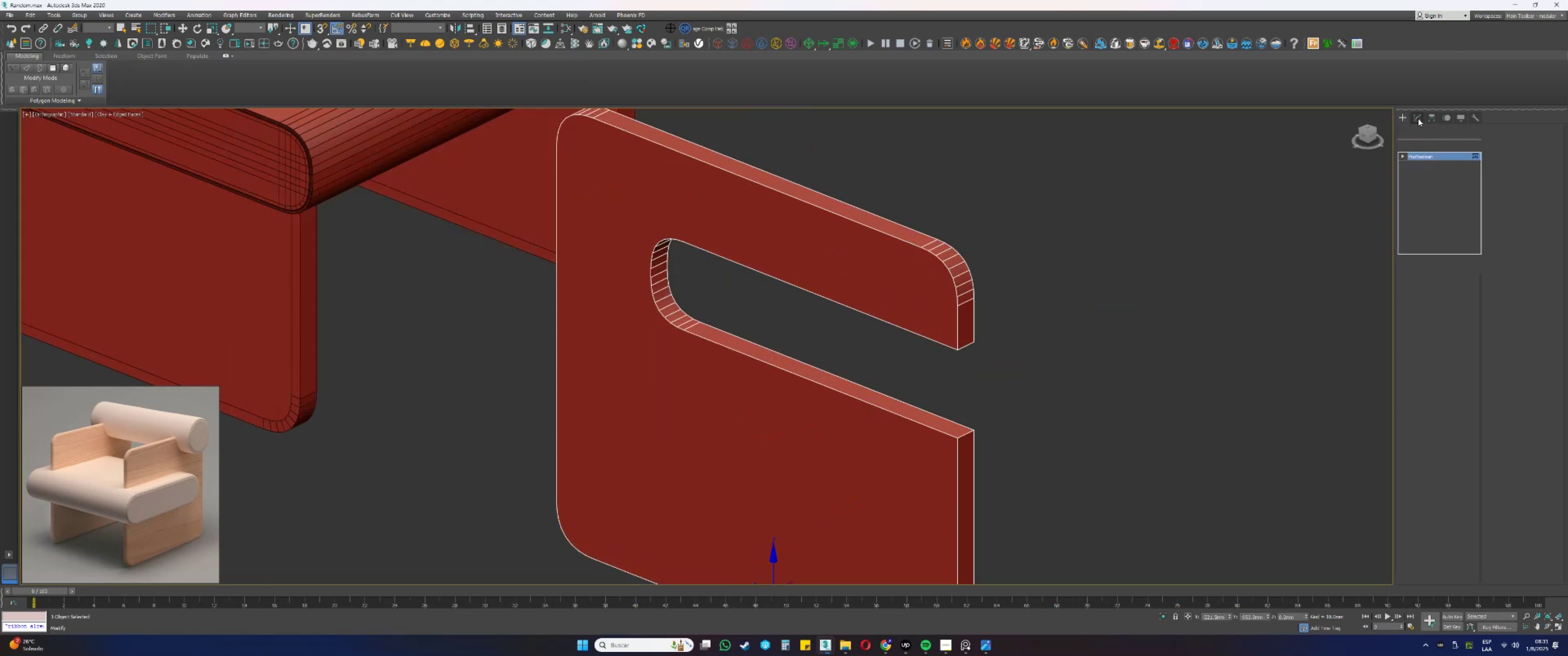 
left_click([1419, 147])
 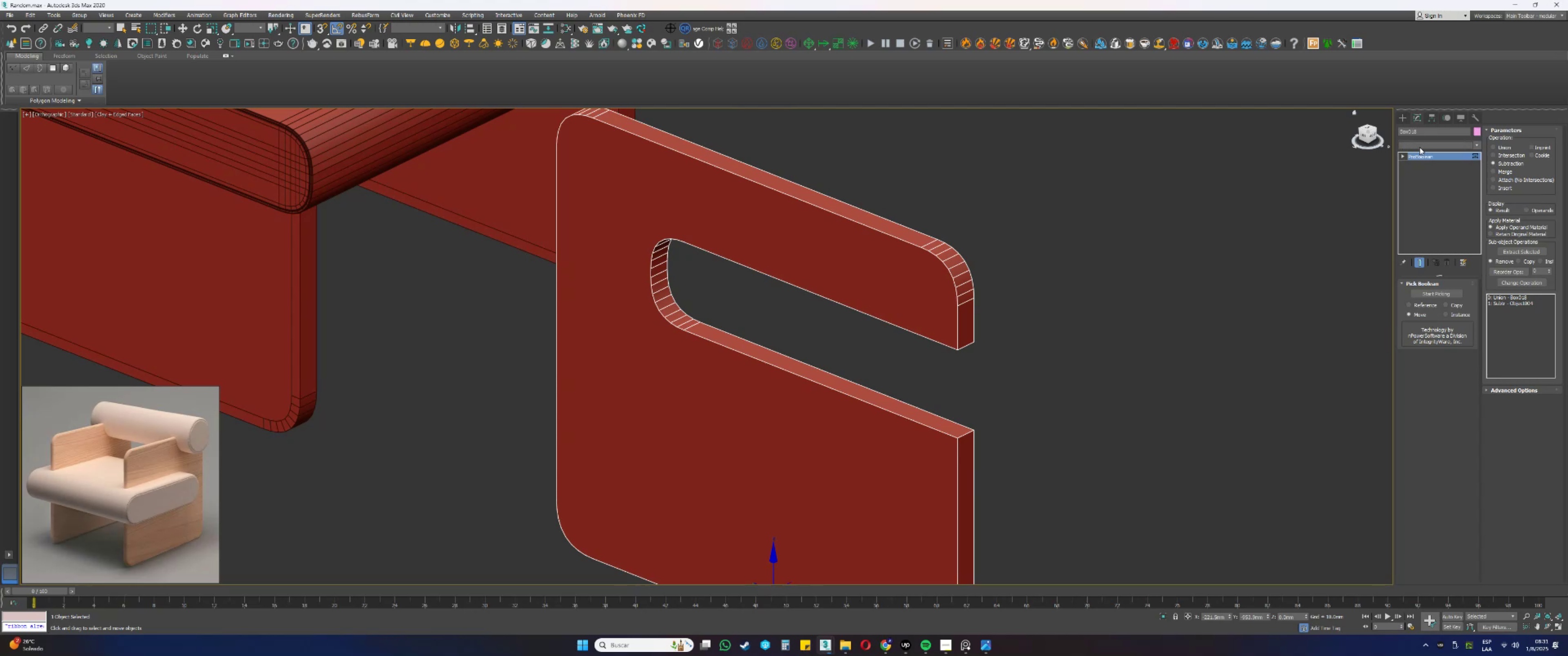 
key(E)
 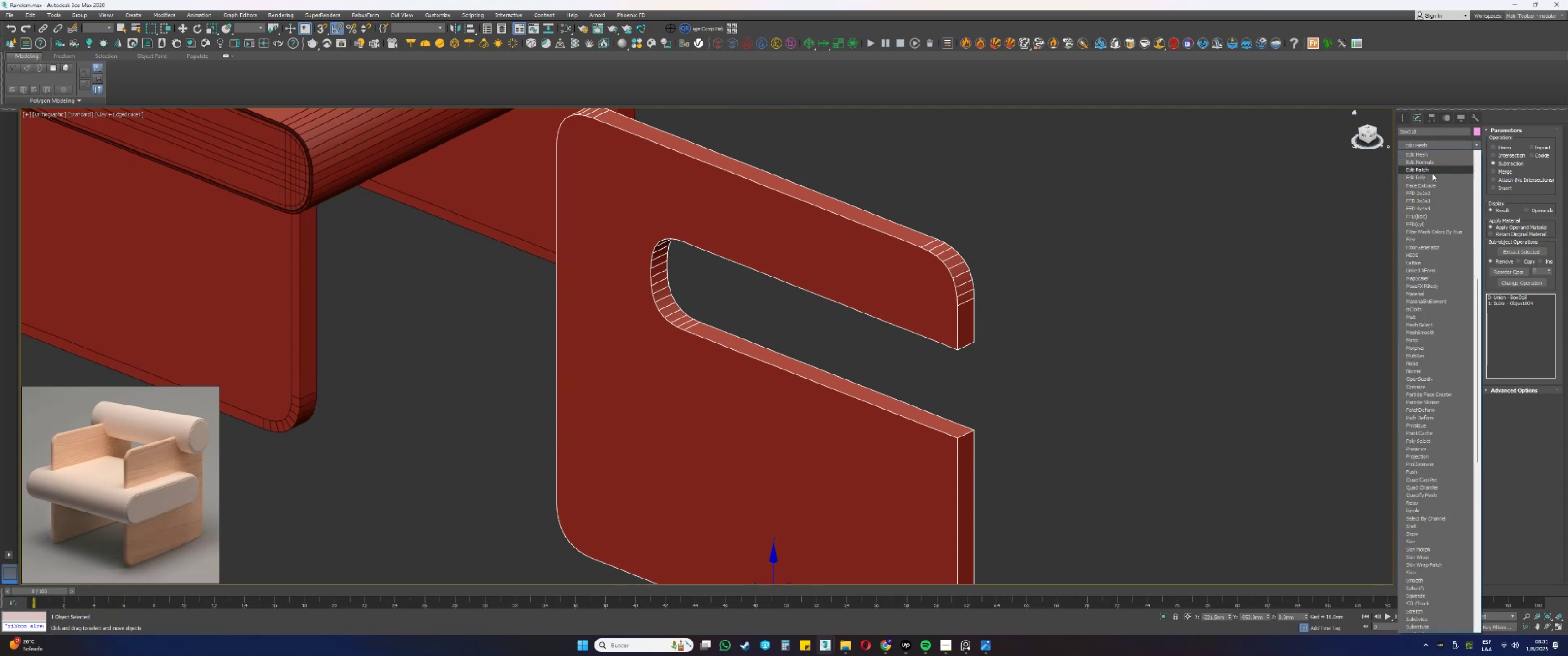 
left_click([1424, 178])
 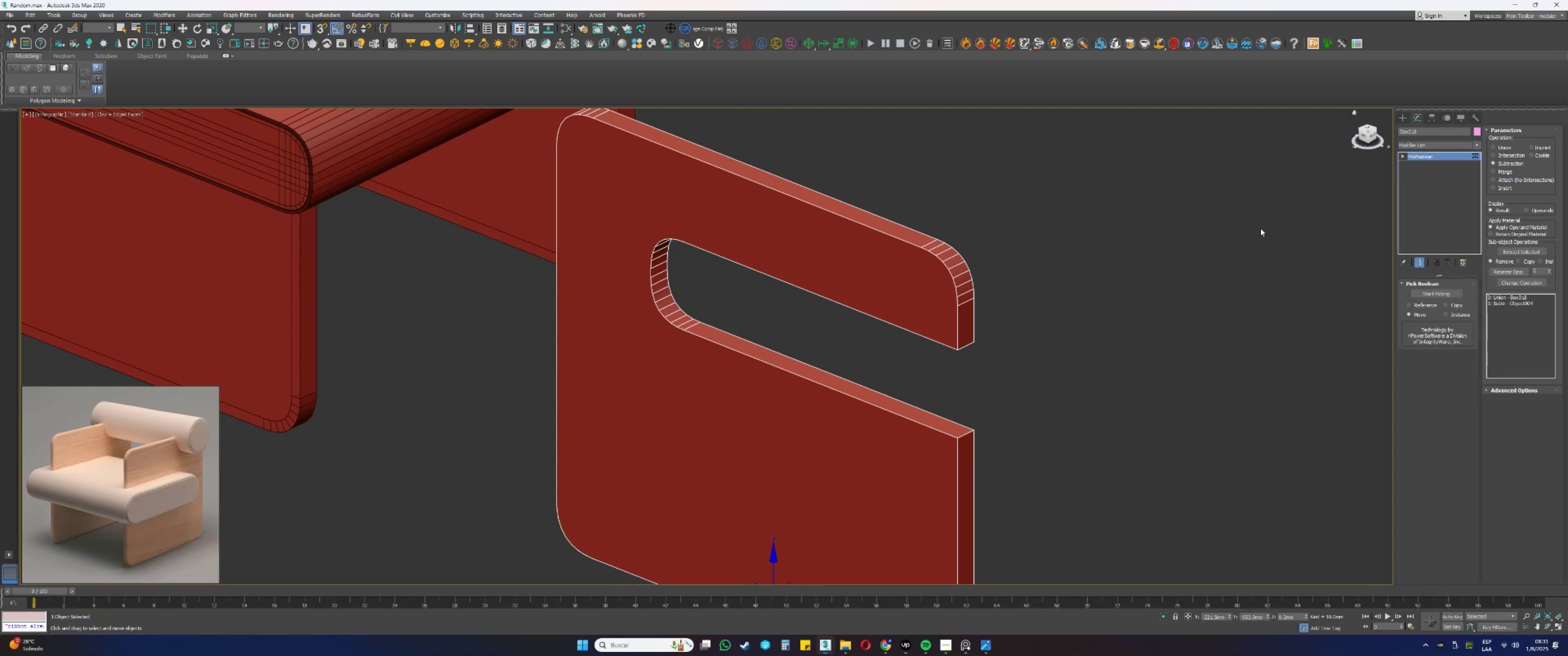 
type(4q)
 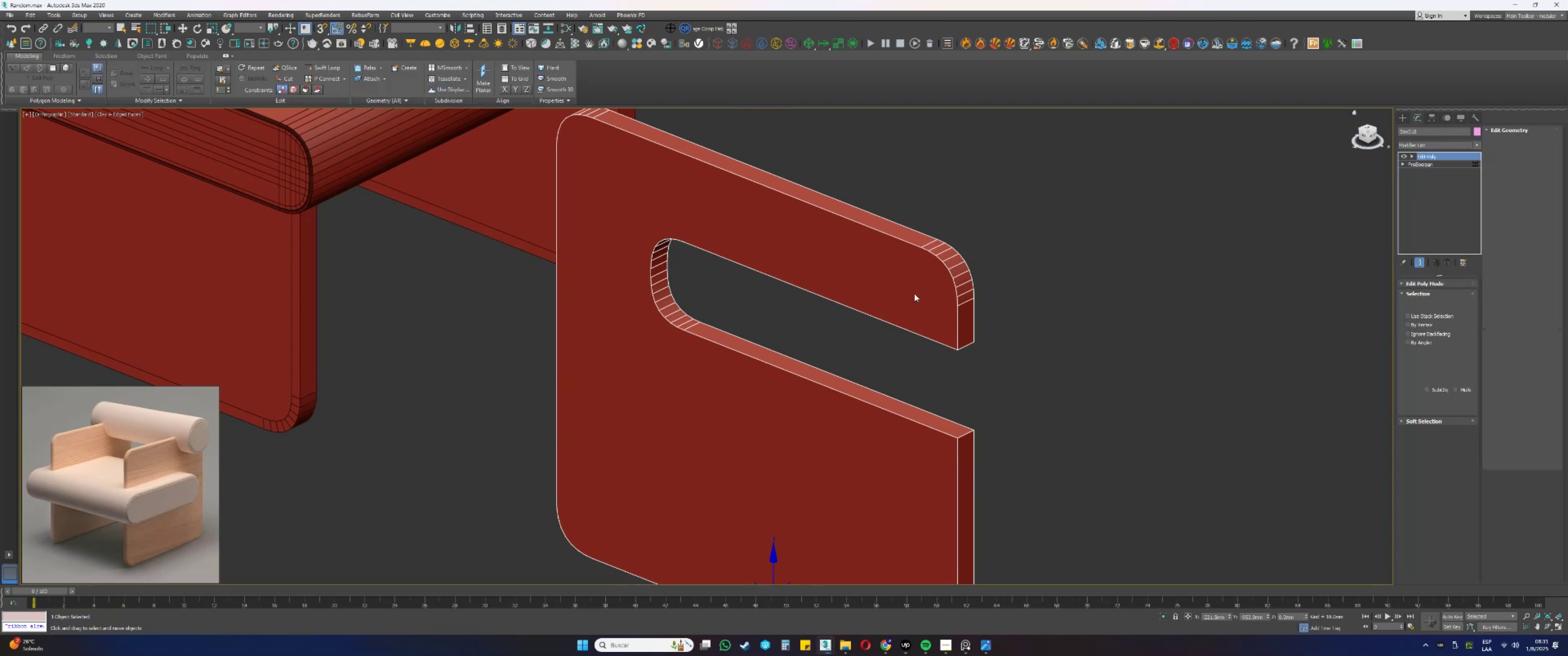 
left_click([914, 294])
 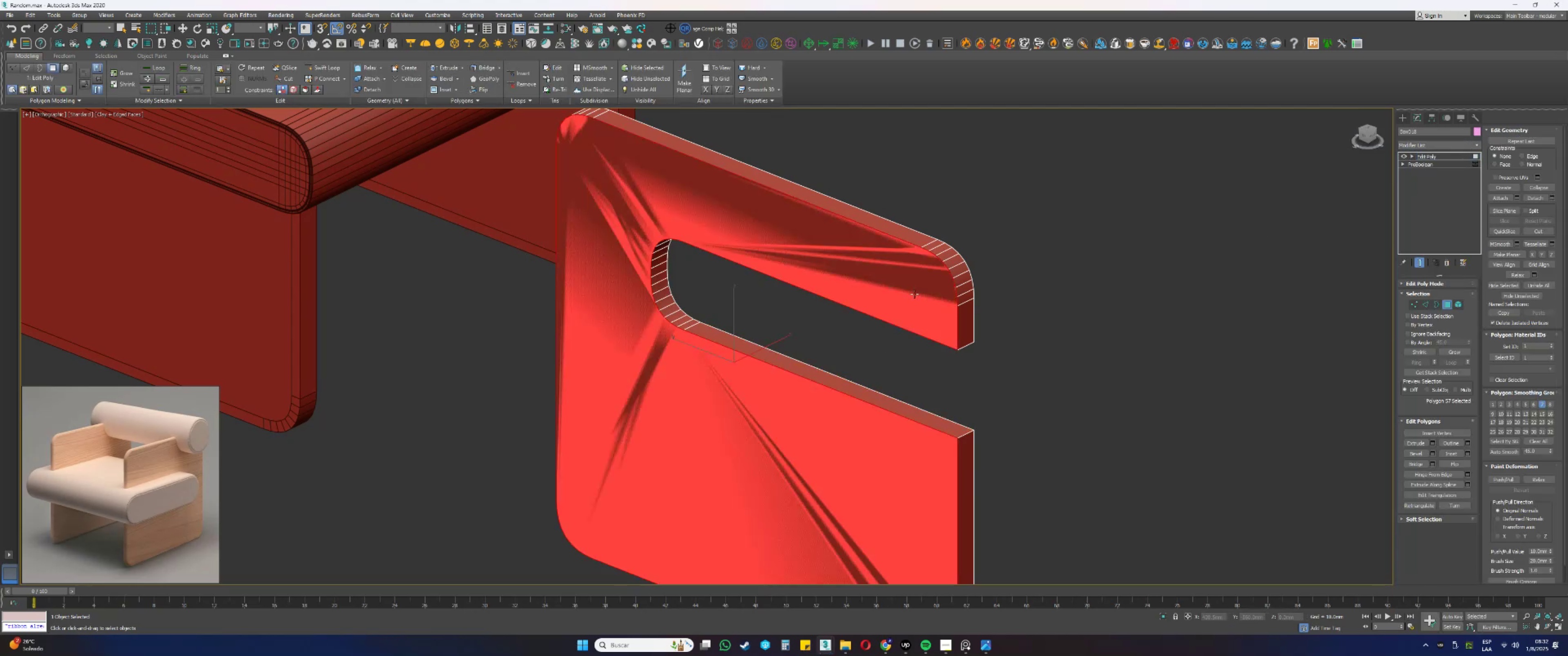 
key(1)
 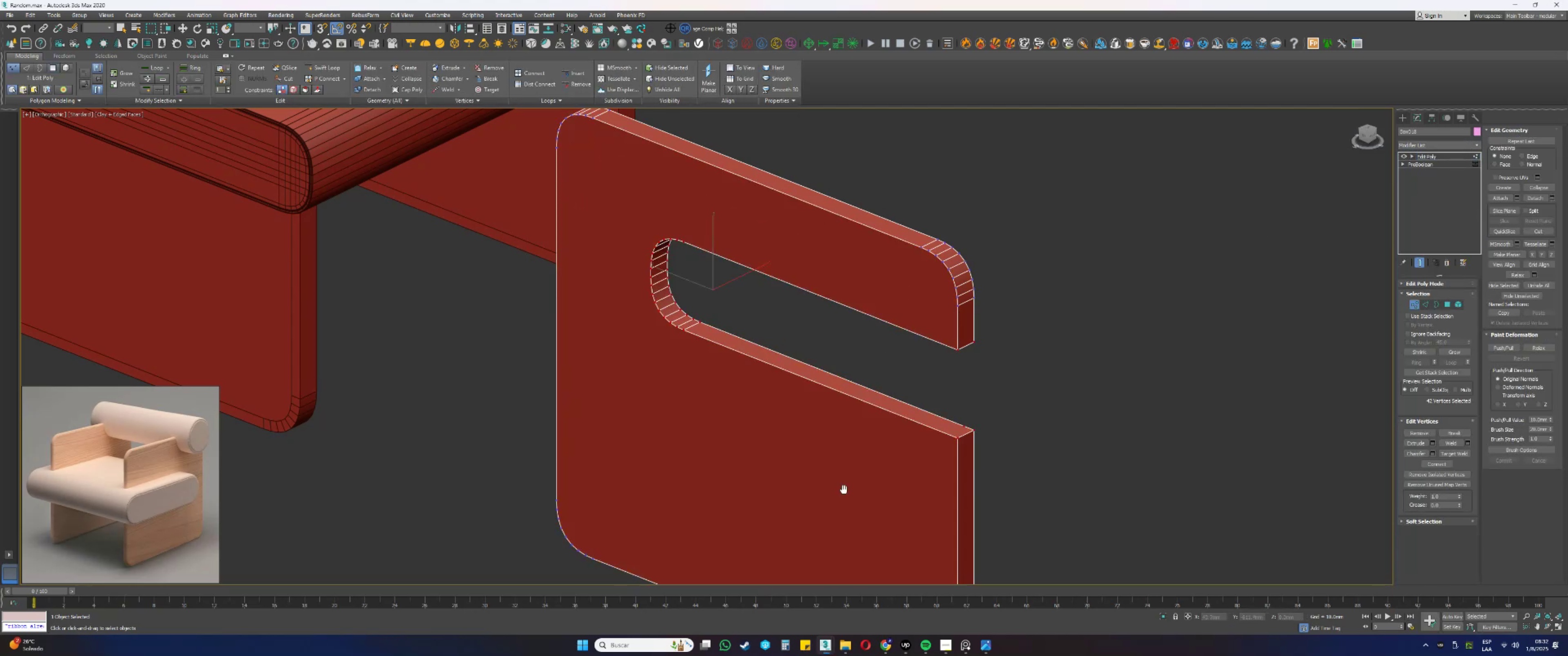 
scroll: coordinate [998, 335], scroll_direction: up, amount: 2.0
 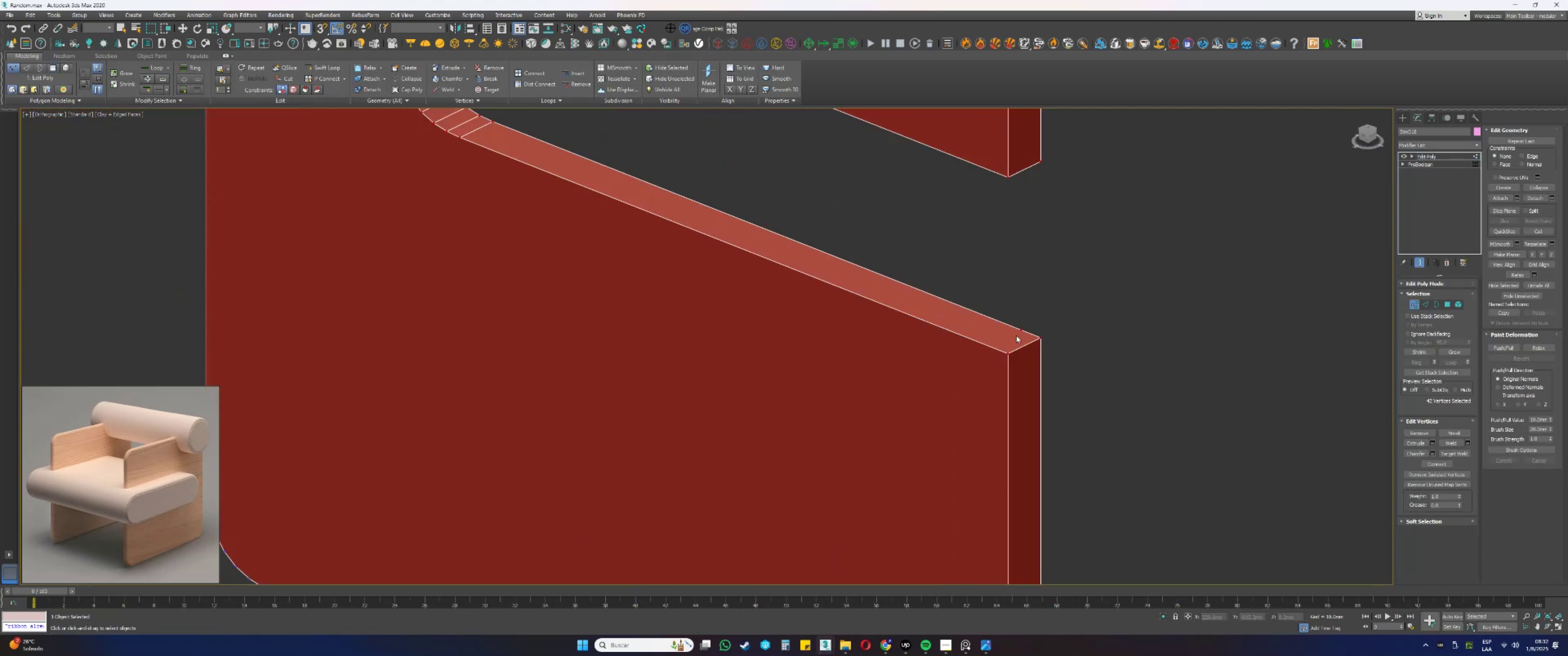 
left_click_drag(start_coordinate=[1025, 340], to_coordinate=[1008, 312])
 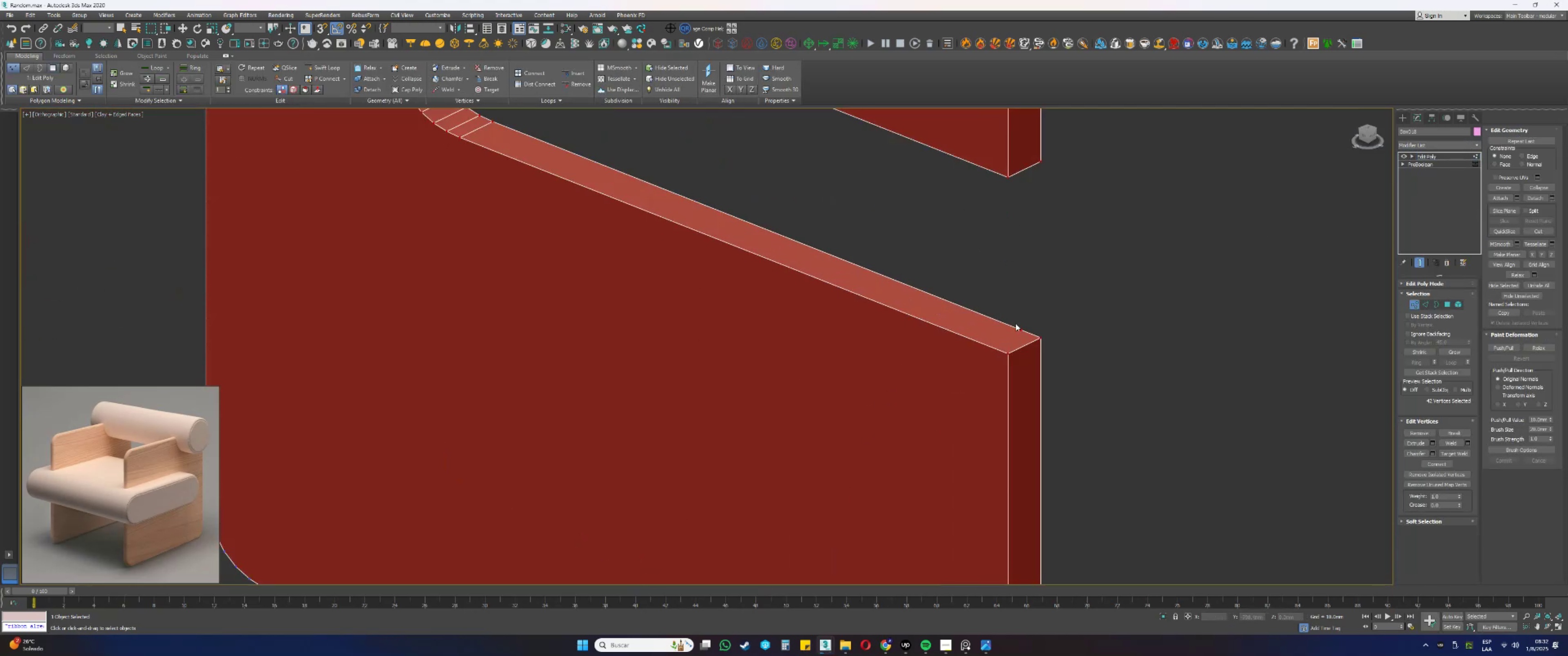 
key(Backspace)
 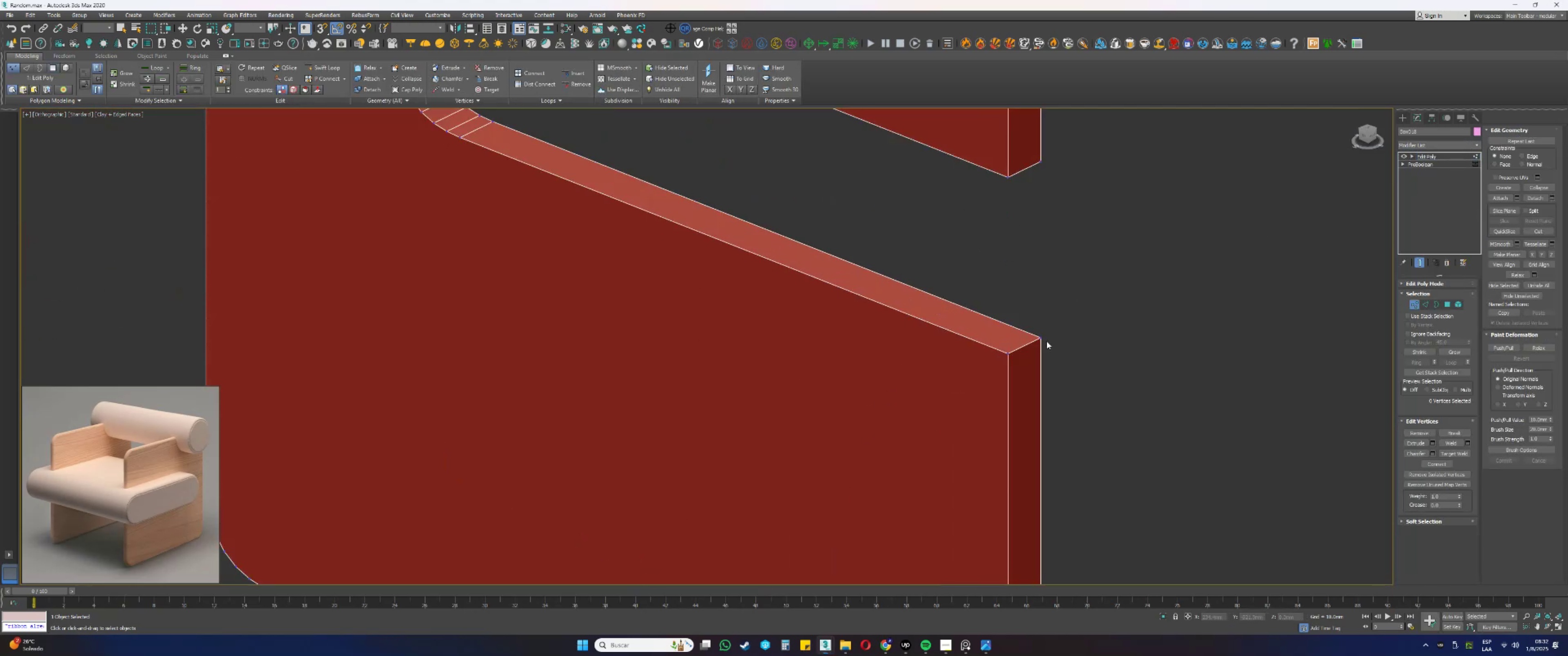 
left_click_drag(start_coordinate=[1085, 329], to_coordinate=[890, 433])
 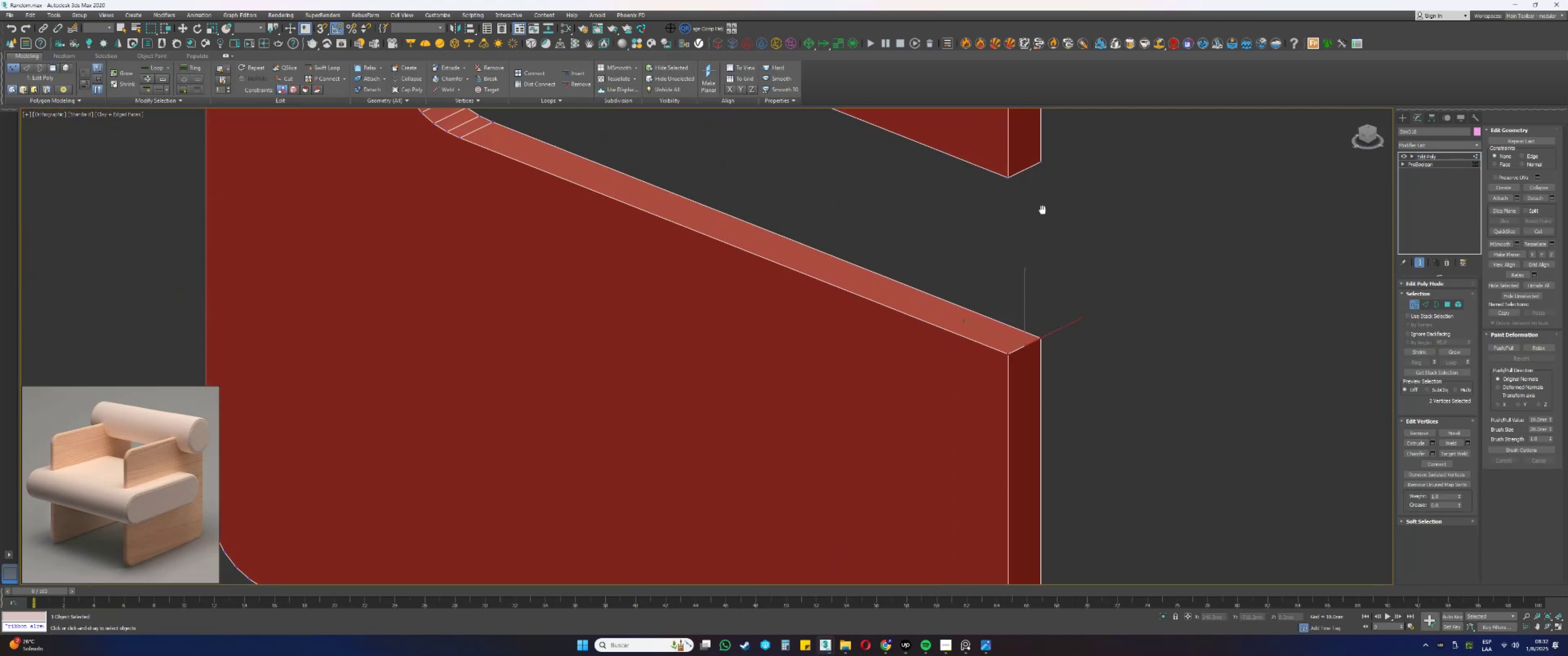 
left_click_drag(start_coordinate=[1132, 323], to_coordinate=[983, 218])
 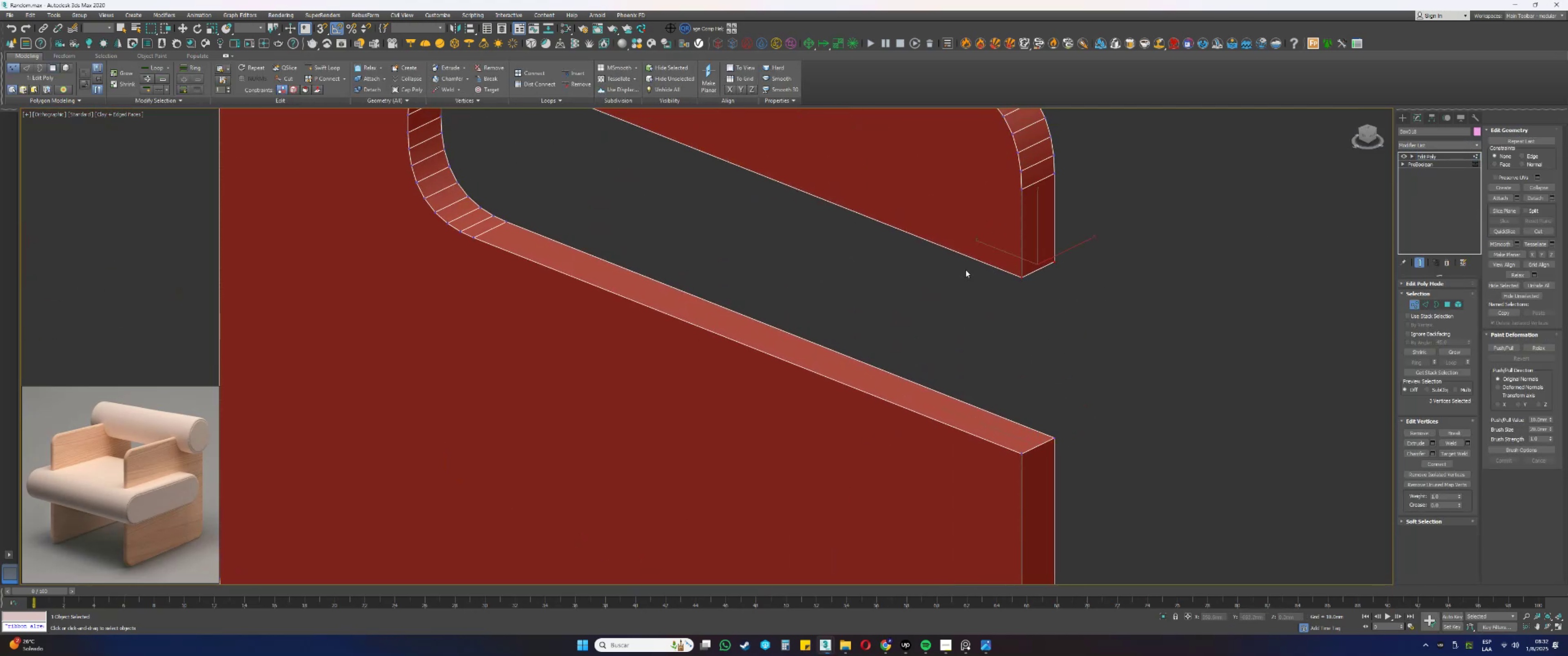 
scroll: coordinate [1052, 252], scroll_direction: up, amount: 5.0
 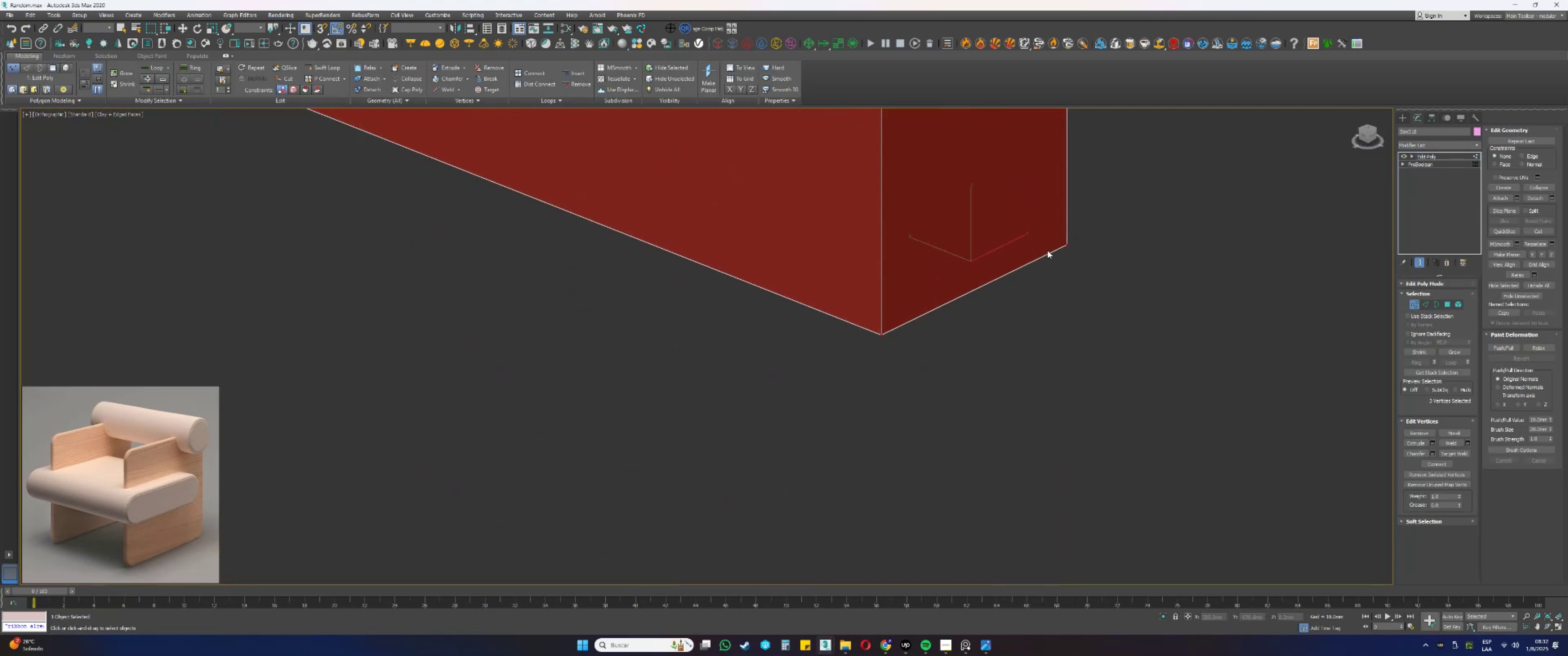 
key(F3)
 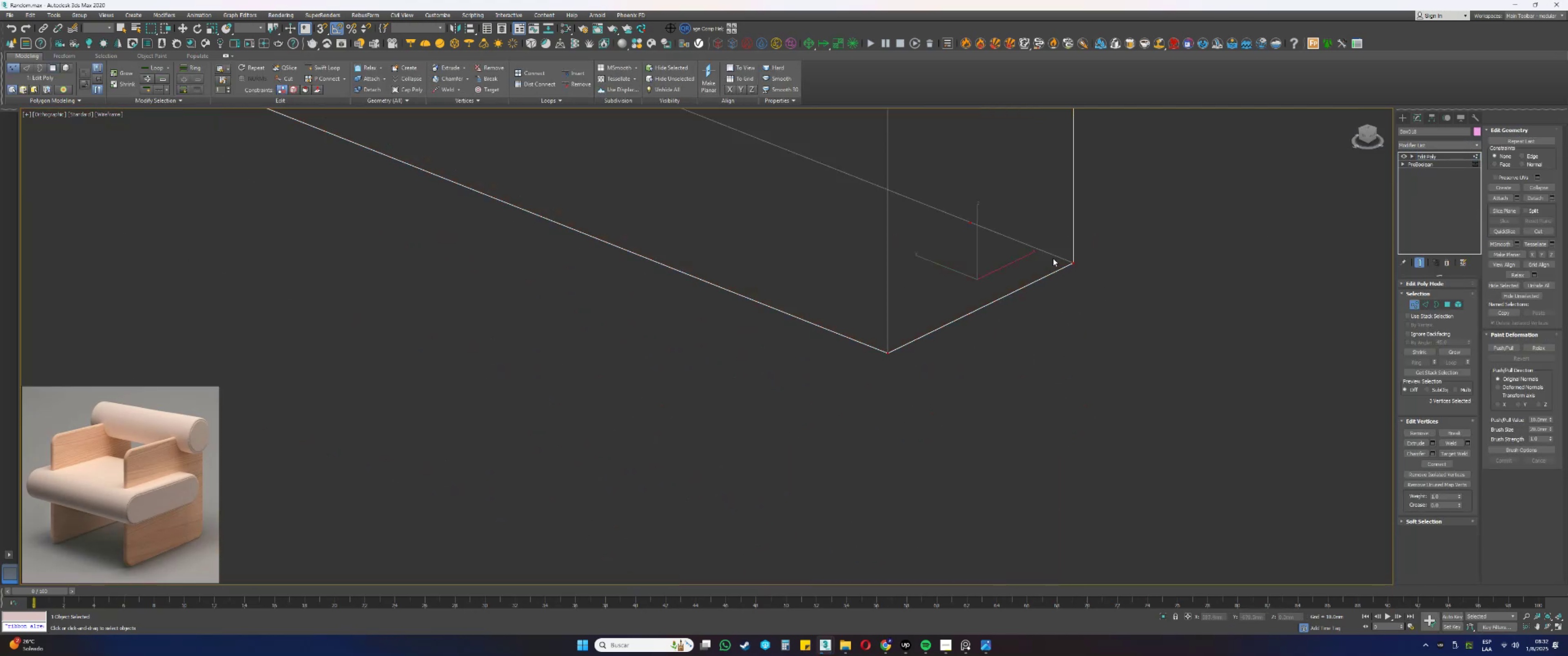 
left_click_drag(start_coordinate=[1051, 257], to_coordinate=[1016, 226])
 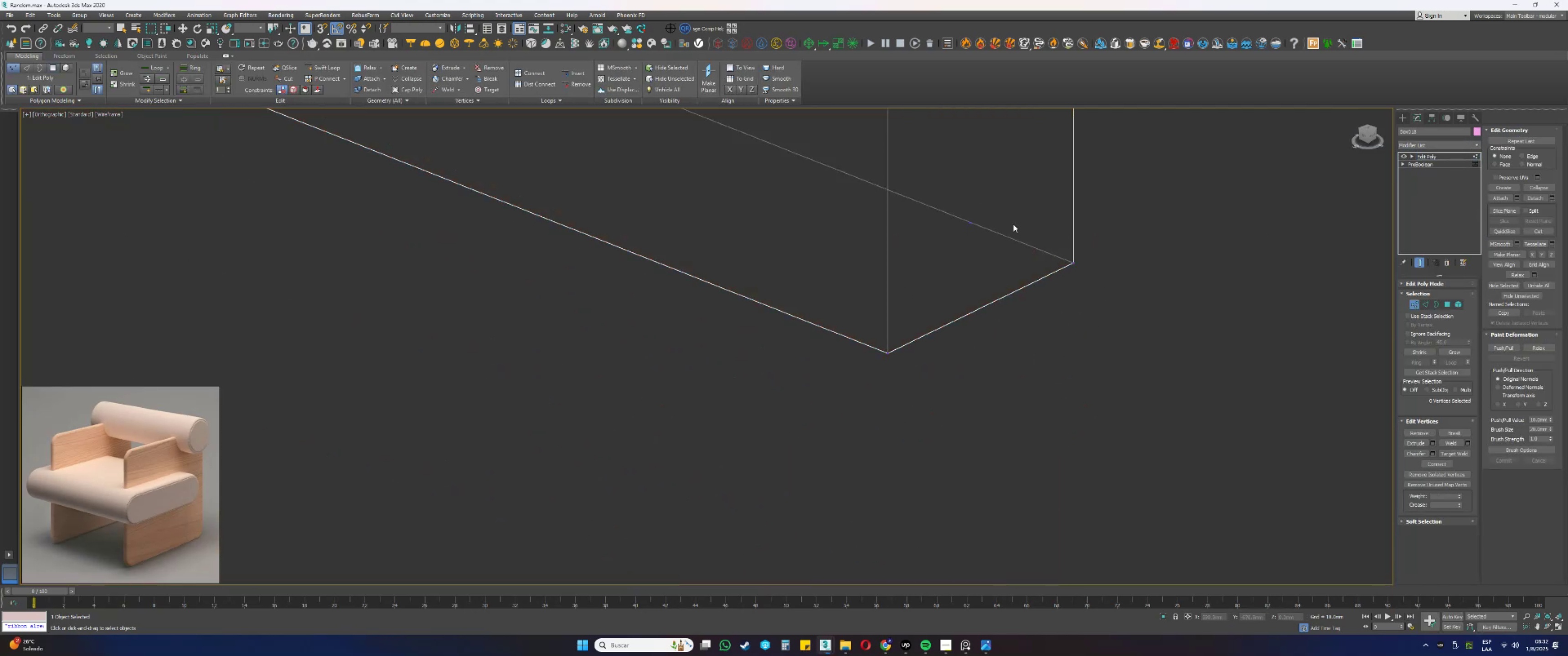 
left_click_drag(start_coordinate=[1003, 231], to_coordinate=[970, 202])
 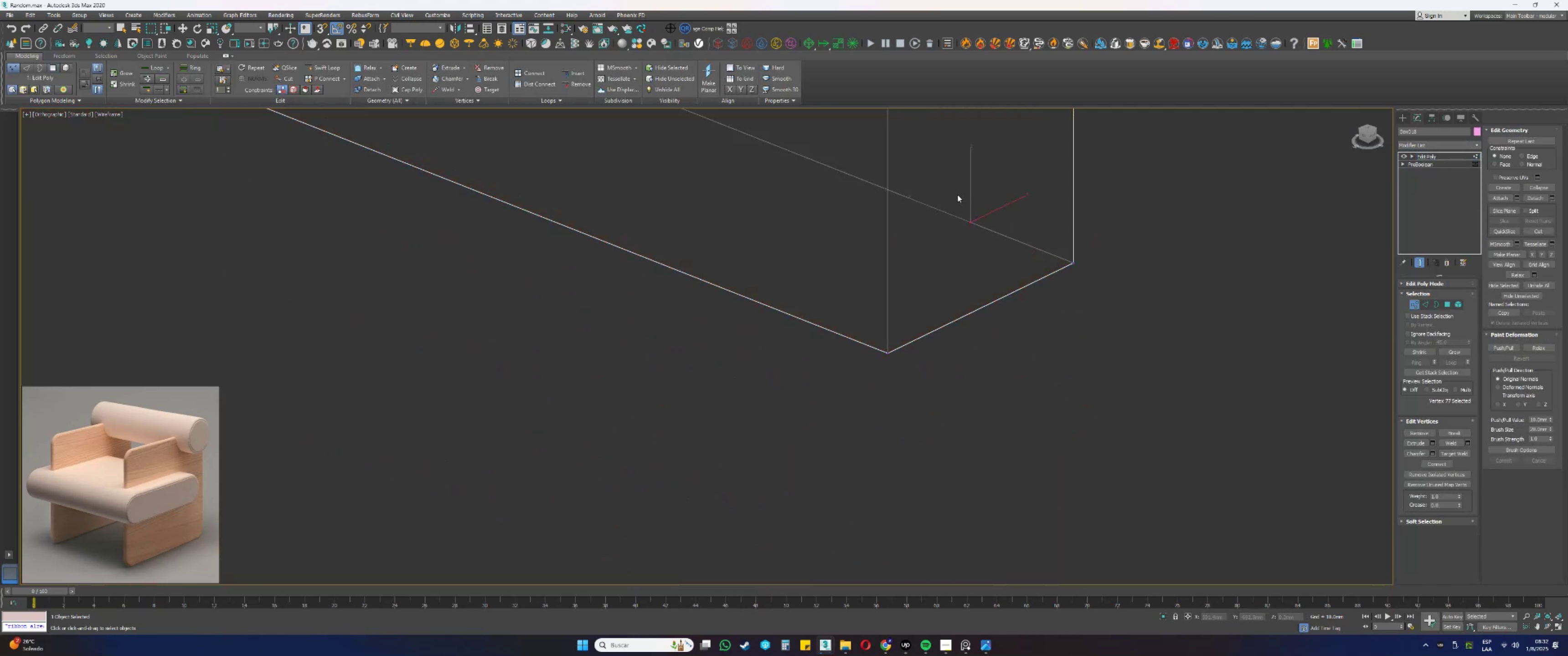 
key(F3)
 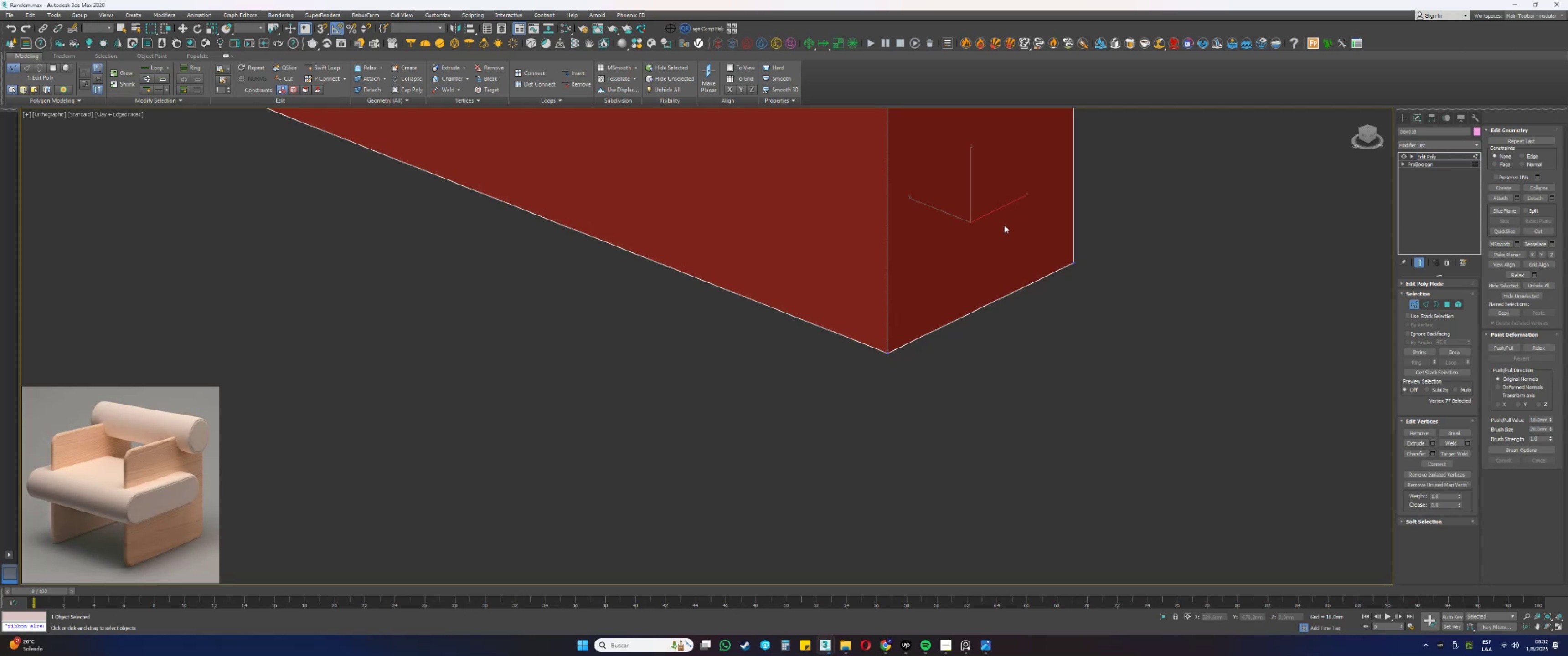 
key(Backspace)
 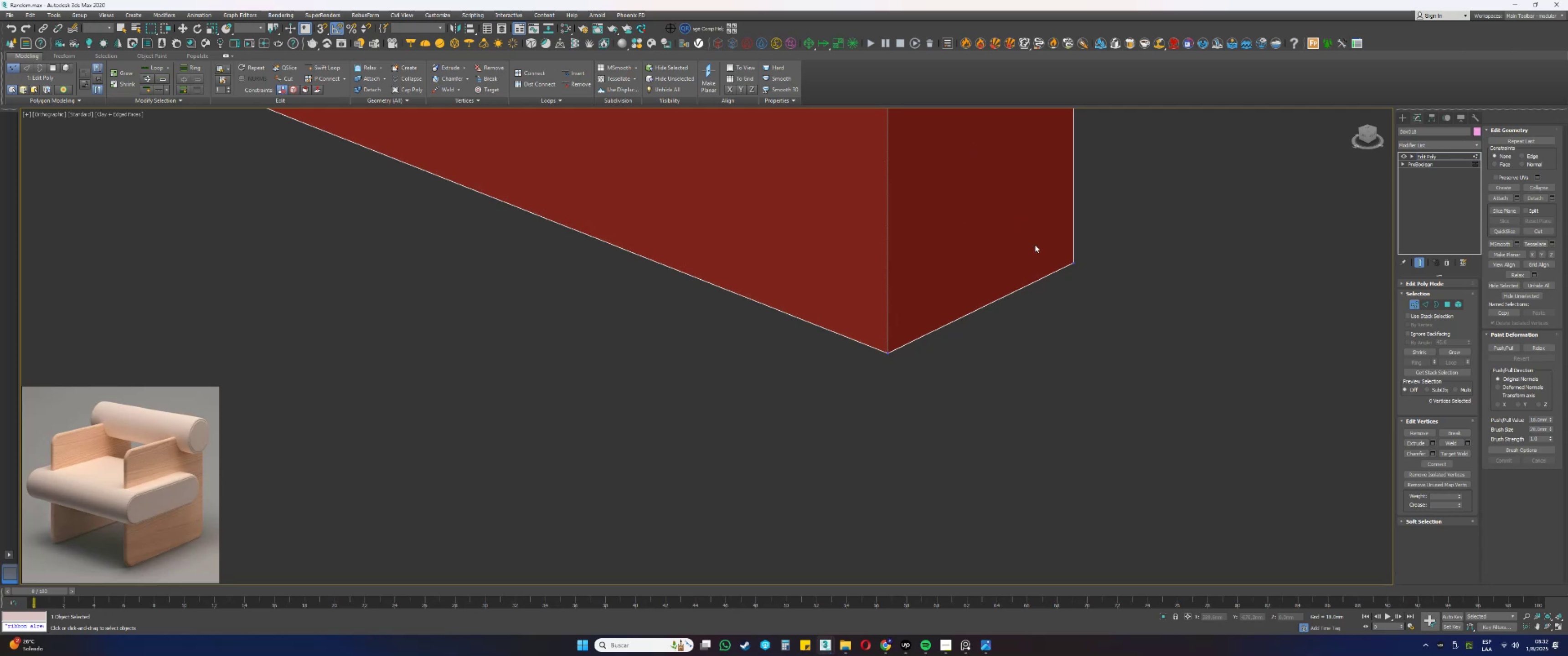 
scroll: coordinate [828, 410], scroll_direction: down, amount: 13.0
 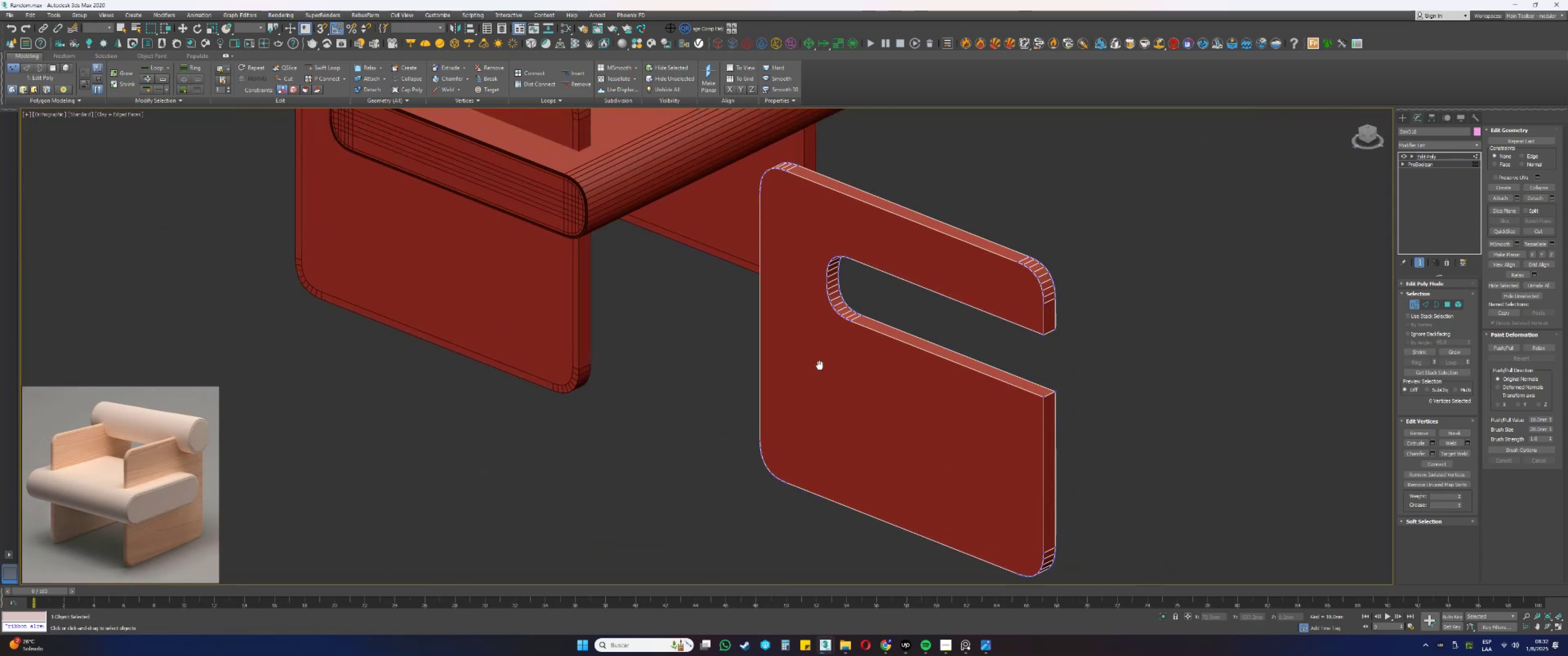 
scroll: coordinate [784, 180], scroll_direction: up, amount: 4.0
 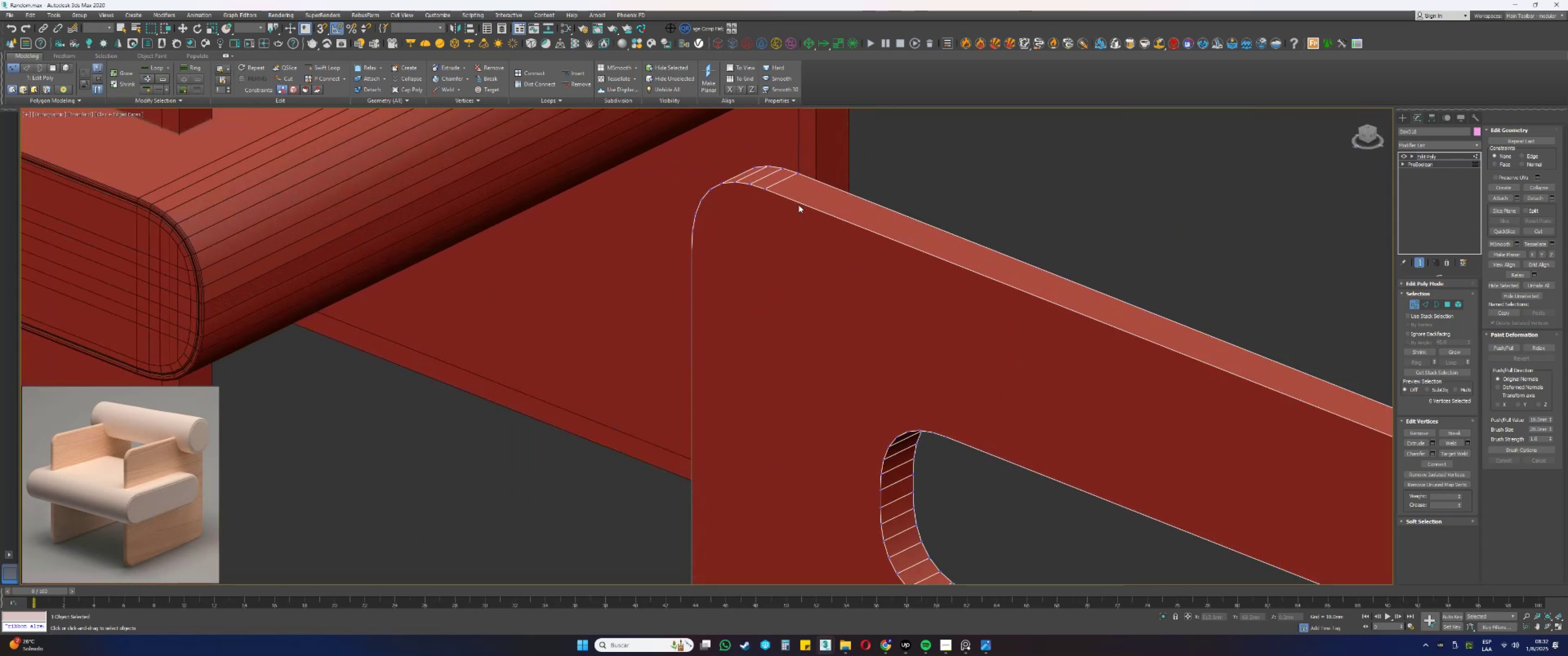 
scroll: coordinate [801, 208], scroll_direction: down, amount: 2.0
 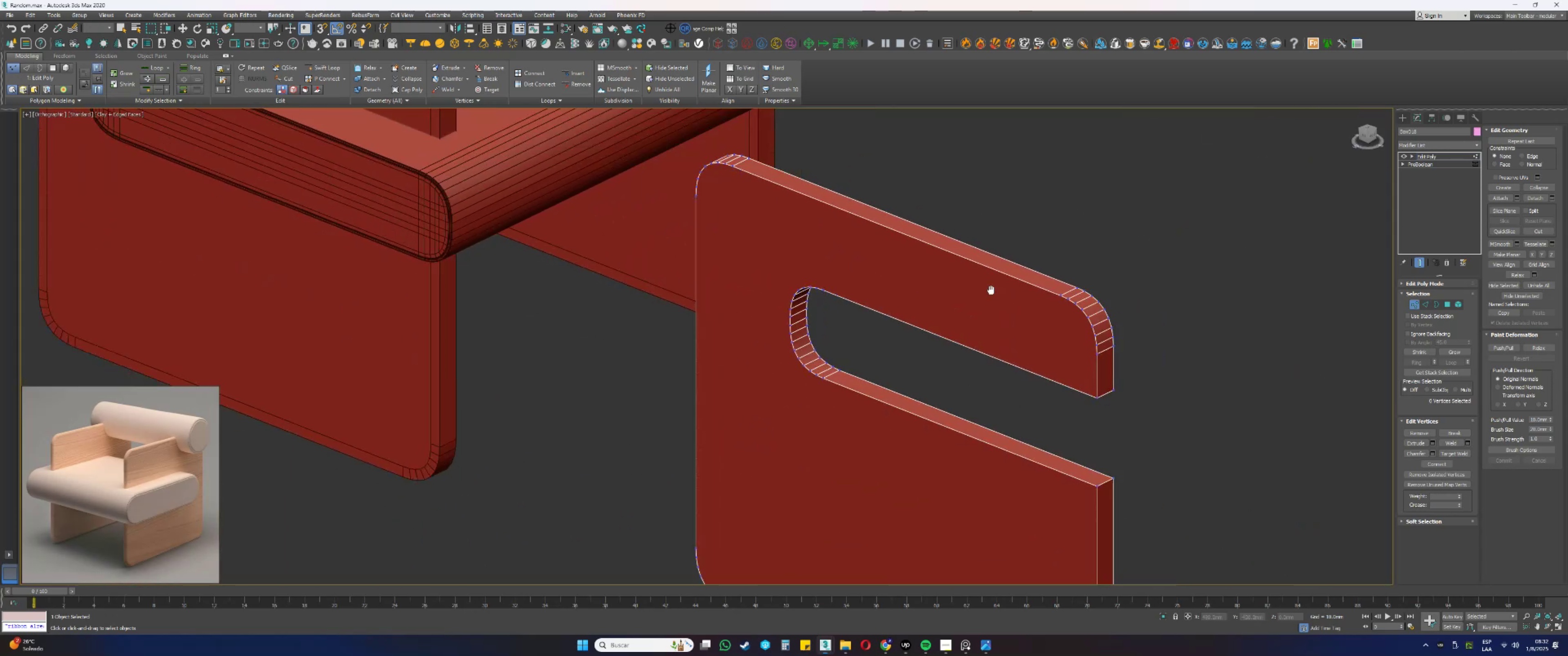 
scroll: coordinate [1073, 322], scroll_direction: up, amount: 2.0
 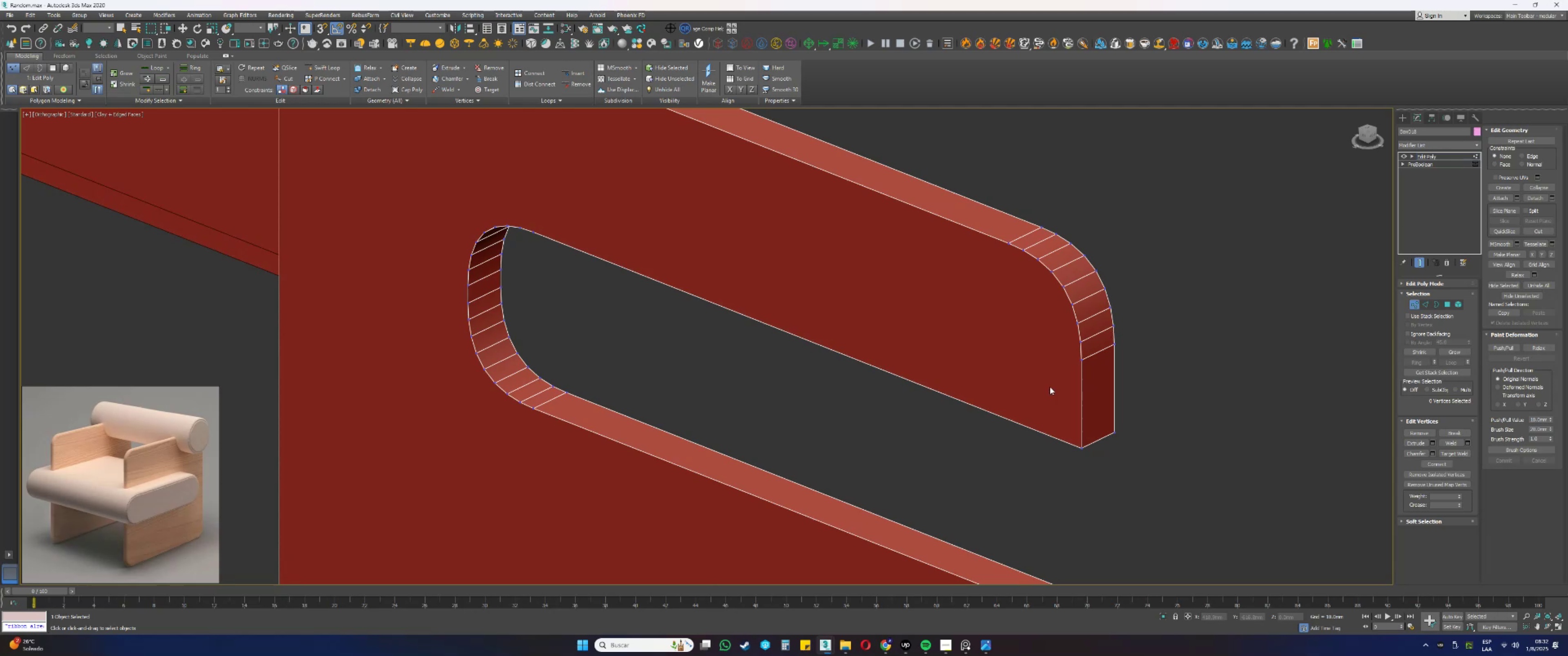 
scroll: coordinate [1023, 344], scroll_direction: down, amount: 1.0
 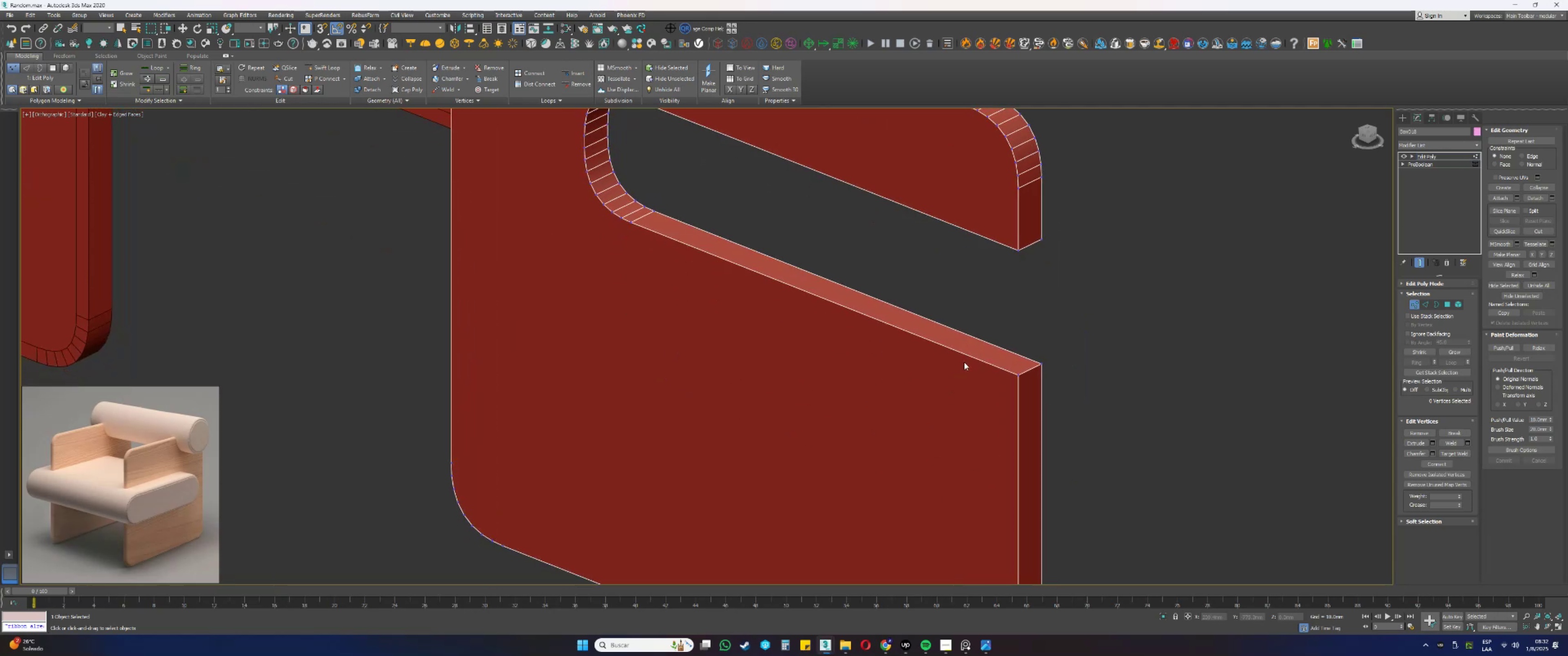 
key(4)
 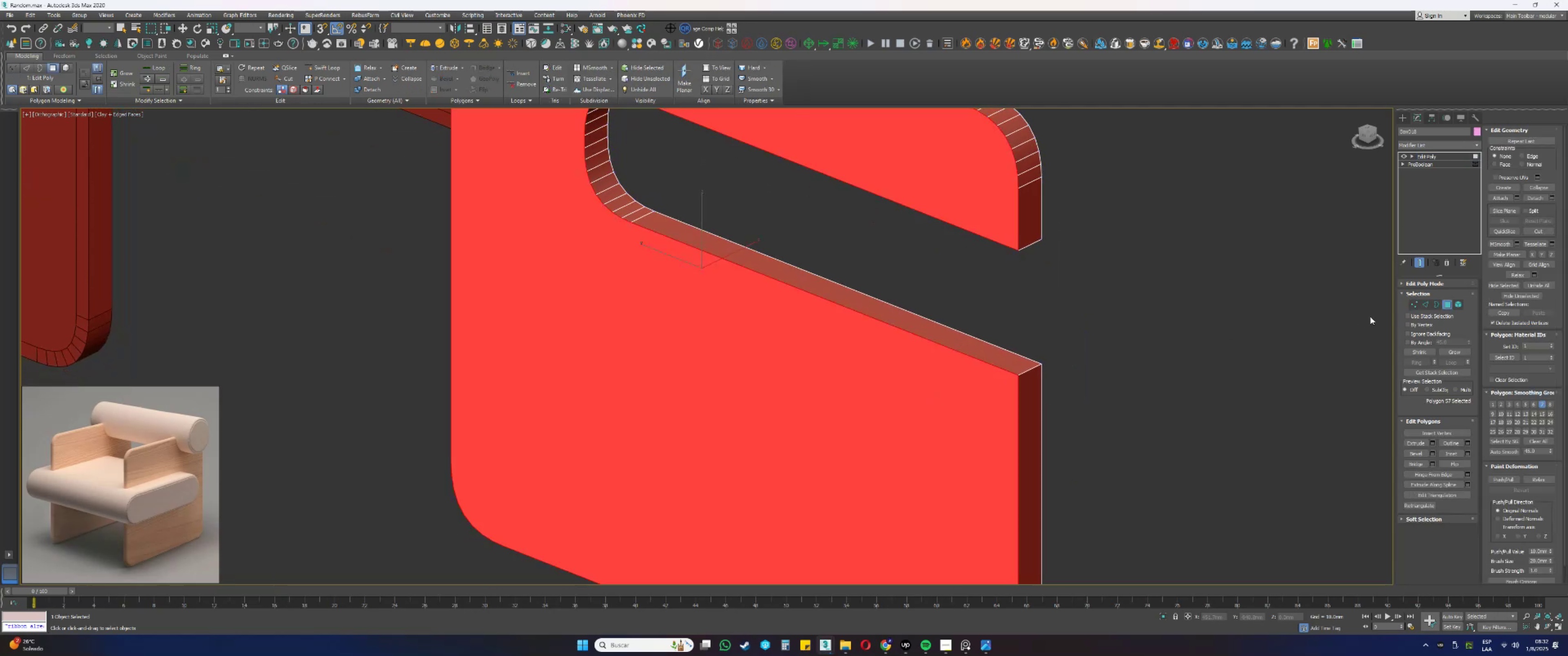 
left_click([1419, 340])
 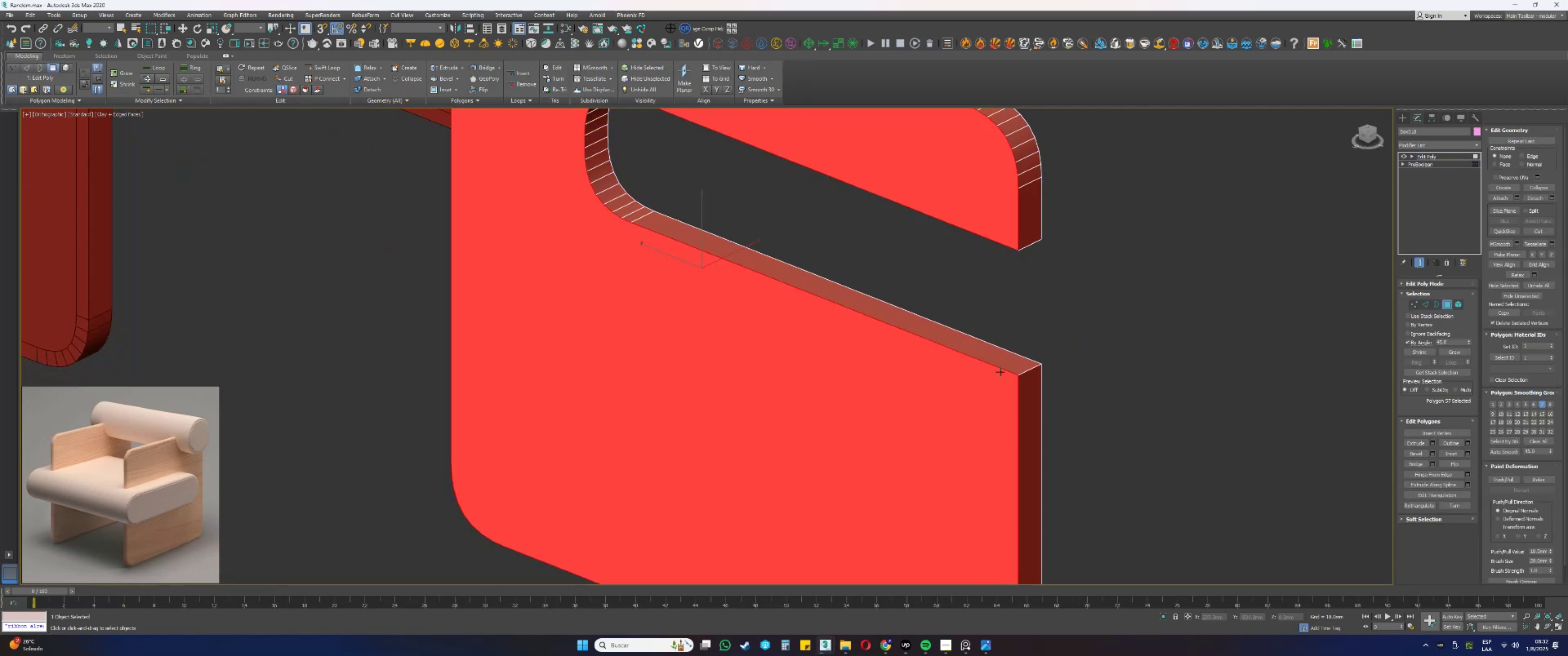 
left_click_drag(start_coordinate=[877, 441], to_coordinate=[861, 424])
 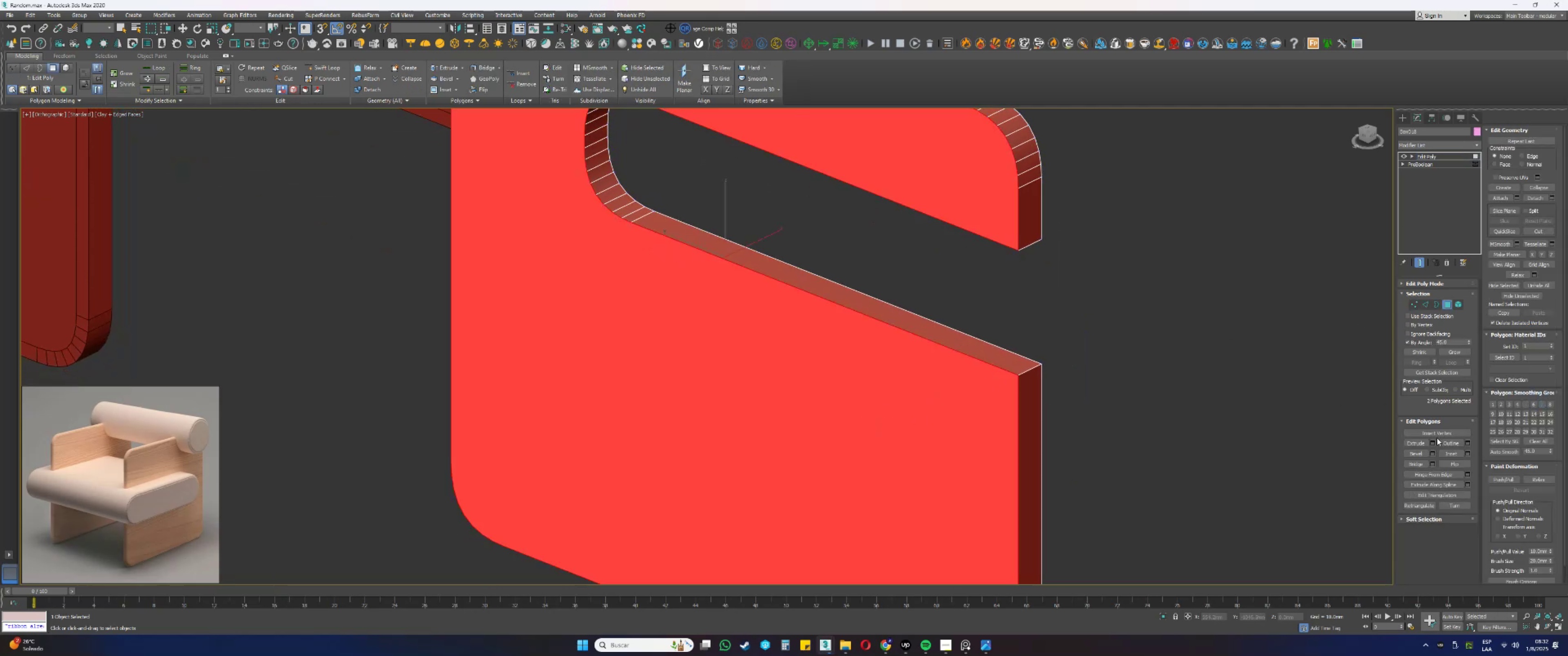 
left_click([1449, 452])
 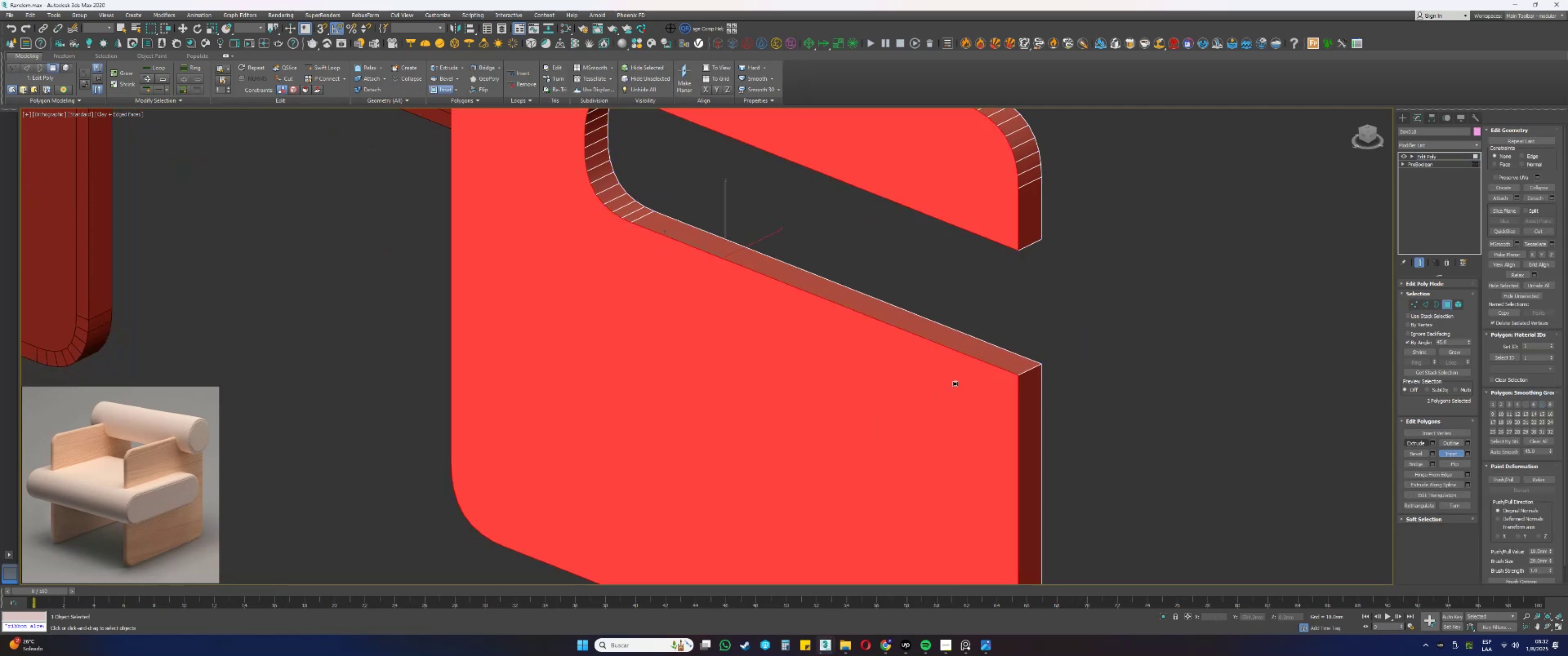 
left_click_drag(start_coordinate=[919, 385], to_coordinate=[917, 394])
 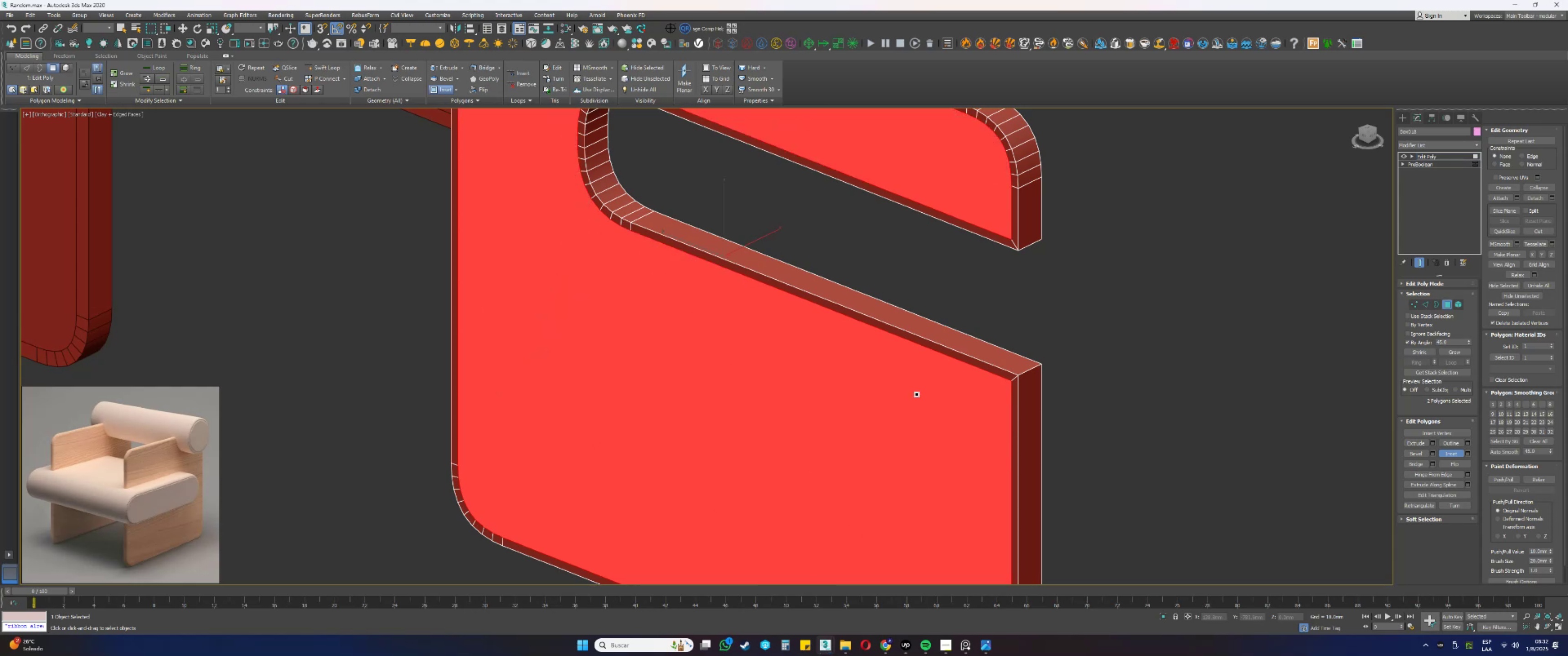 
right_click([917, 394])
 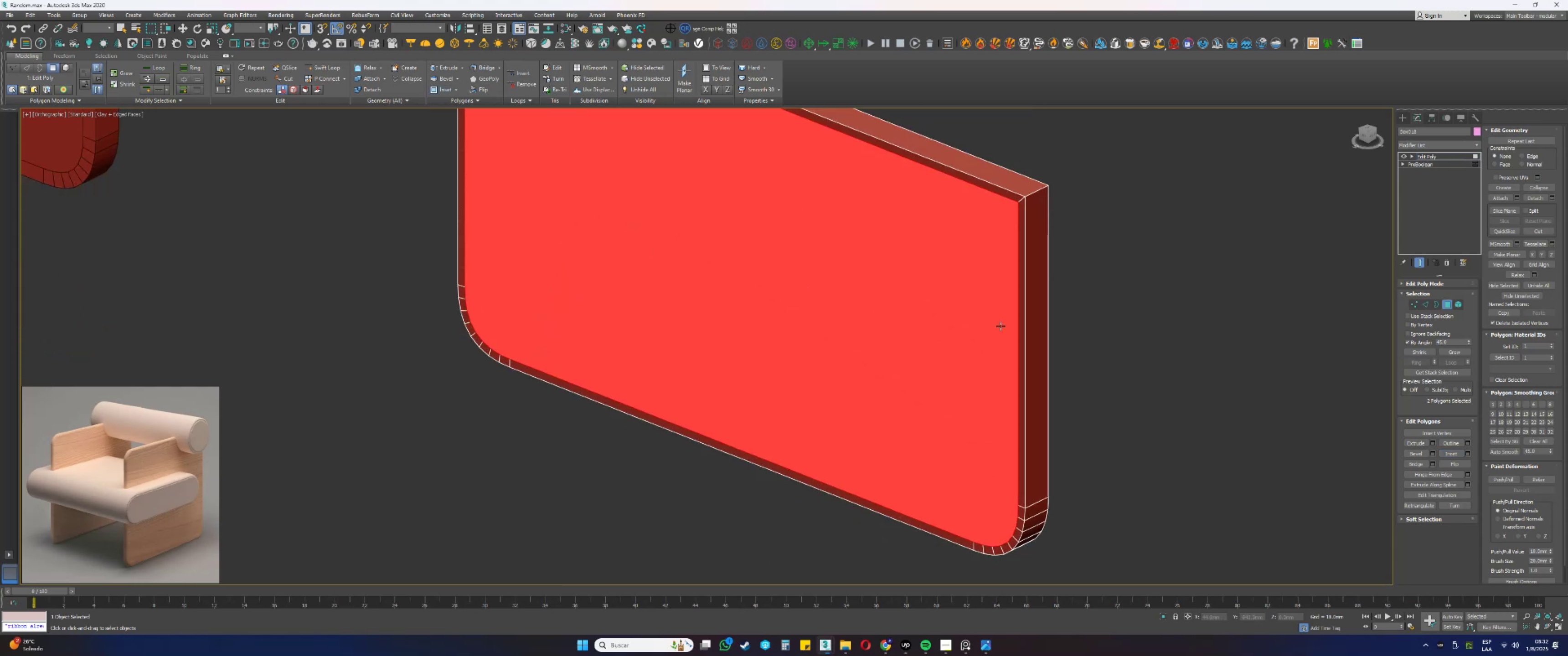 
key(Alt+AltLeft)
 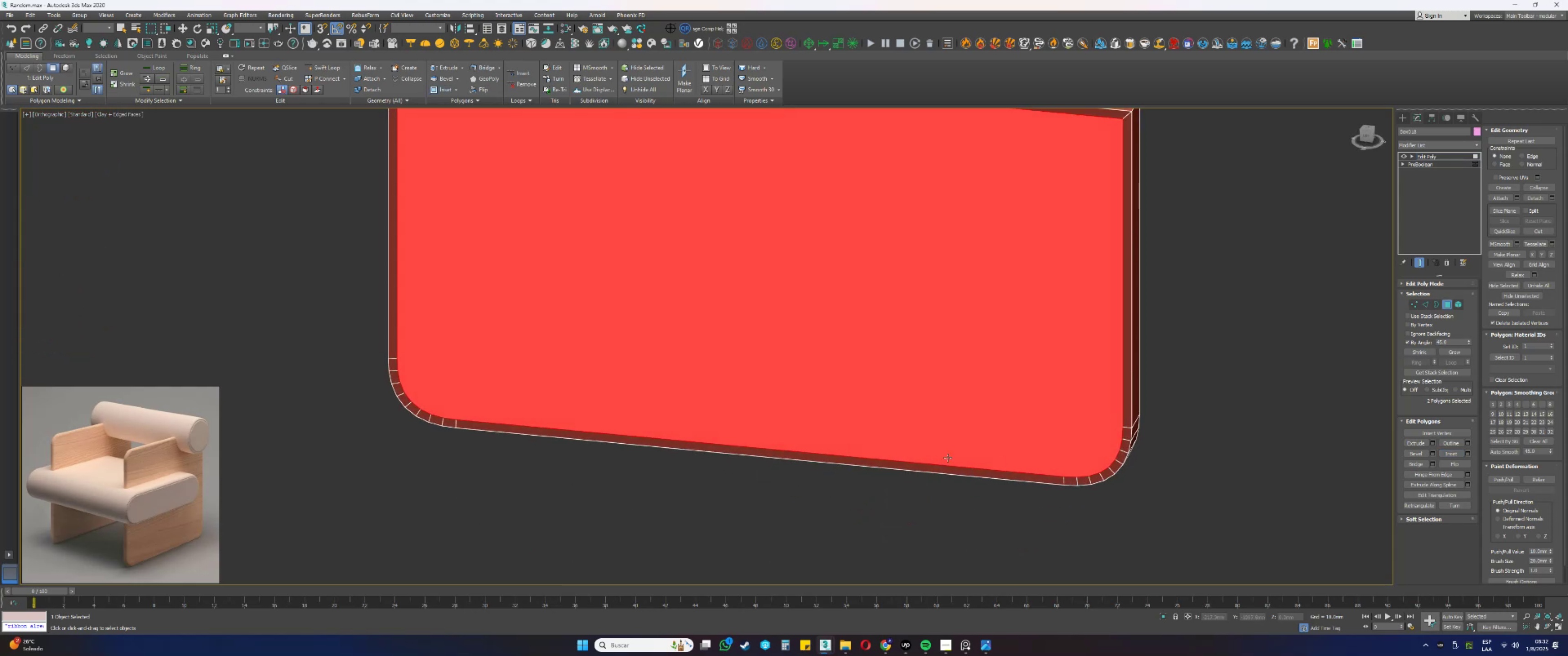 
type(1s)
 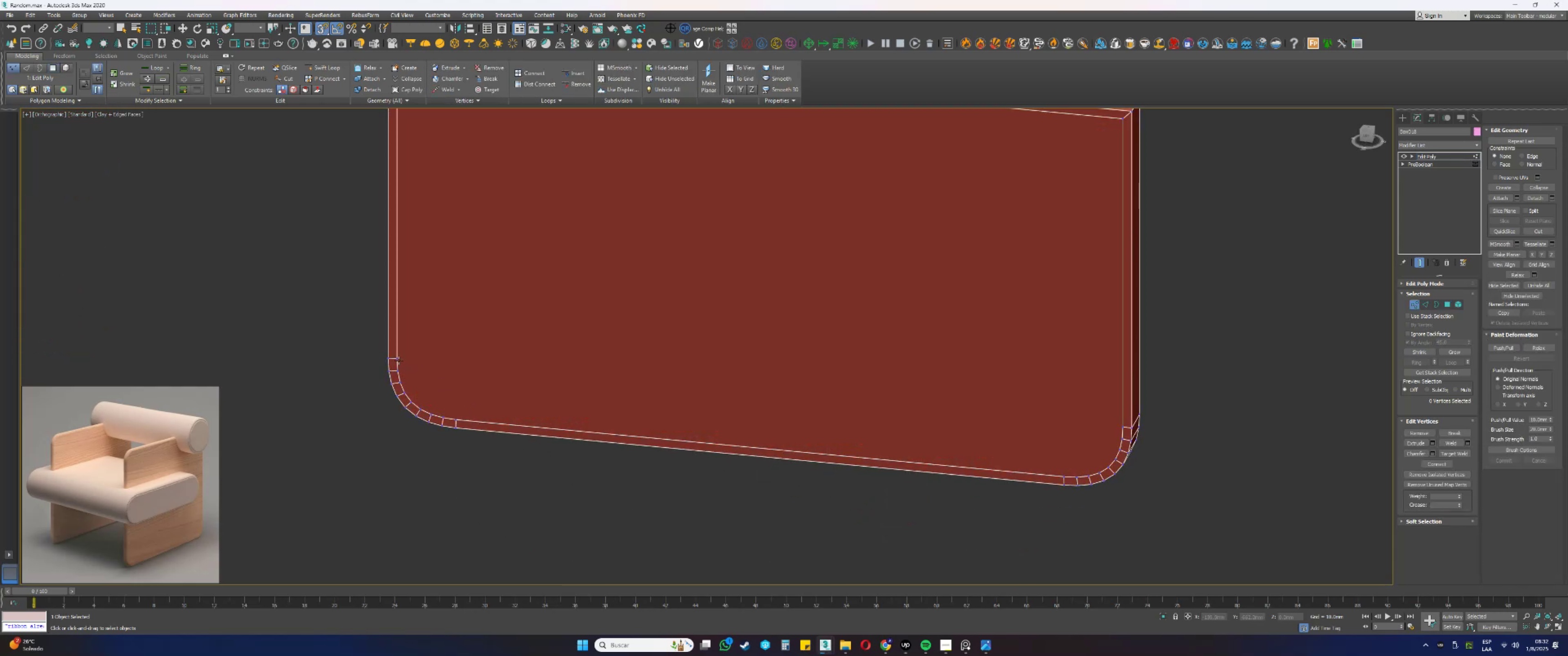 
left_click([398, 359])
 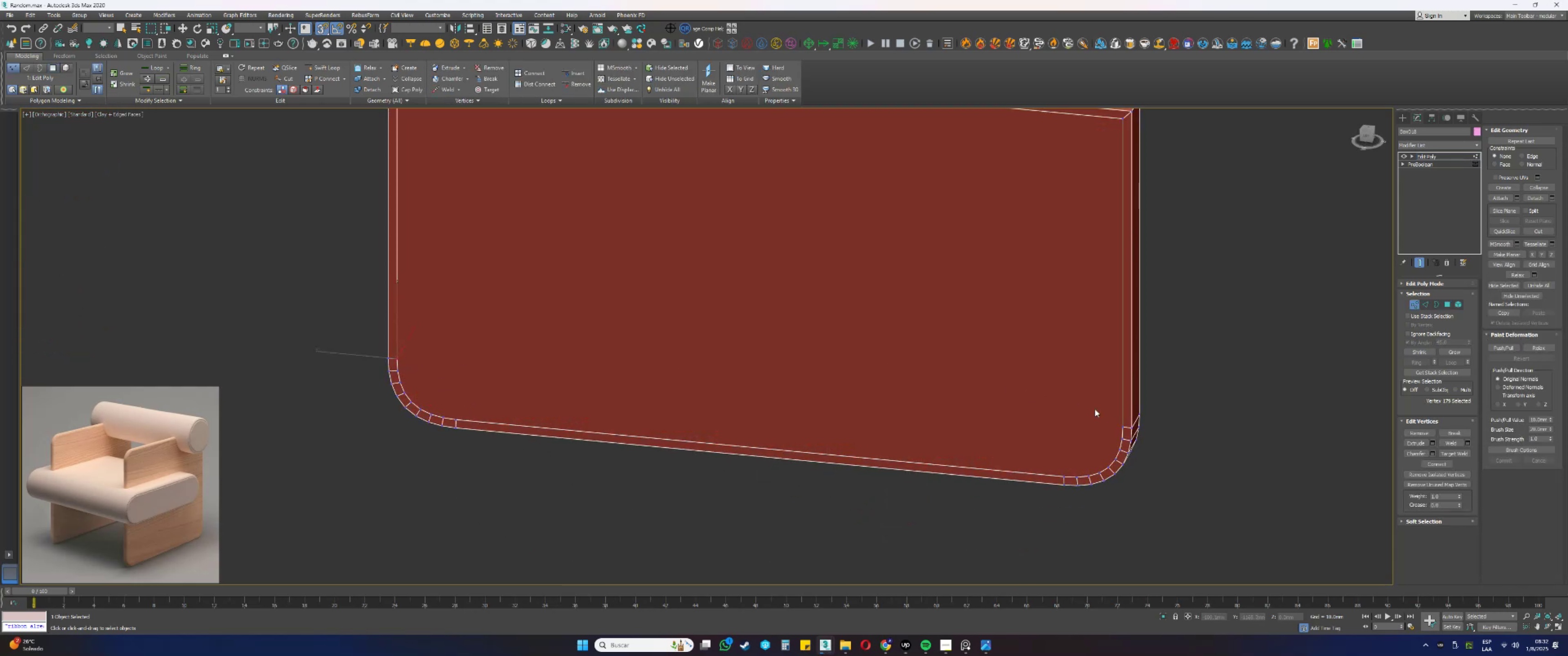 
key(Control+ControlLeft)
 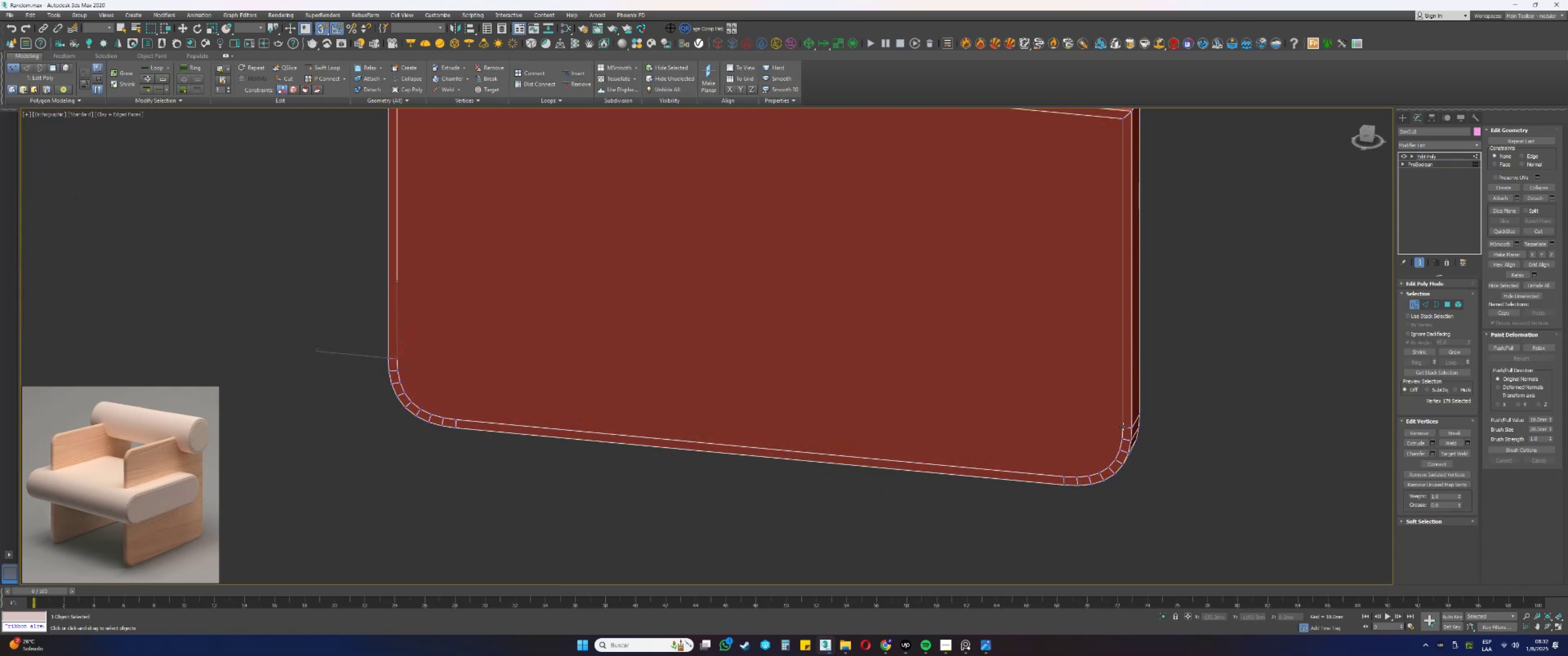 
left_click([1124, 426])
 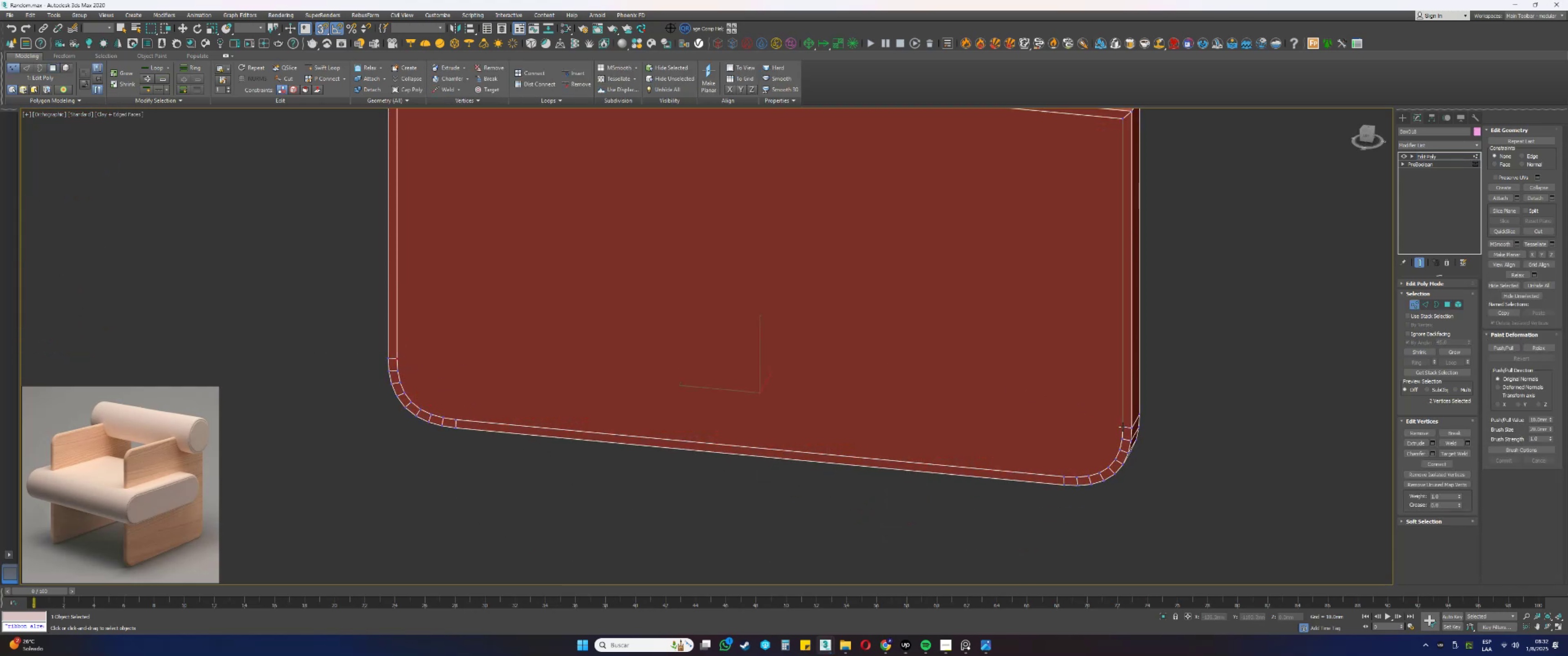 
hold_key(key=AltLeft, duration=0.42)
 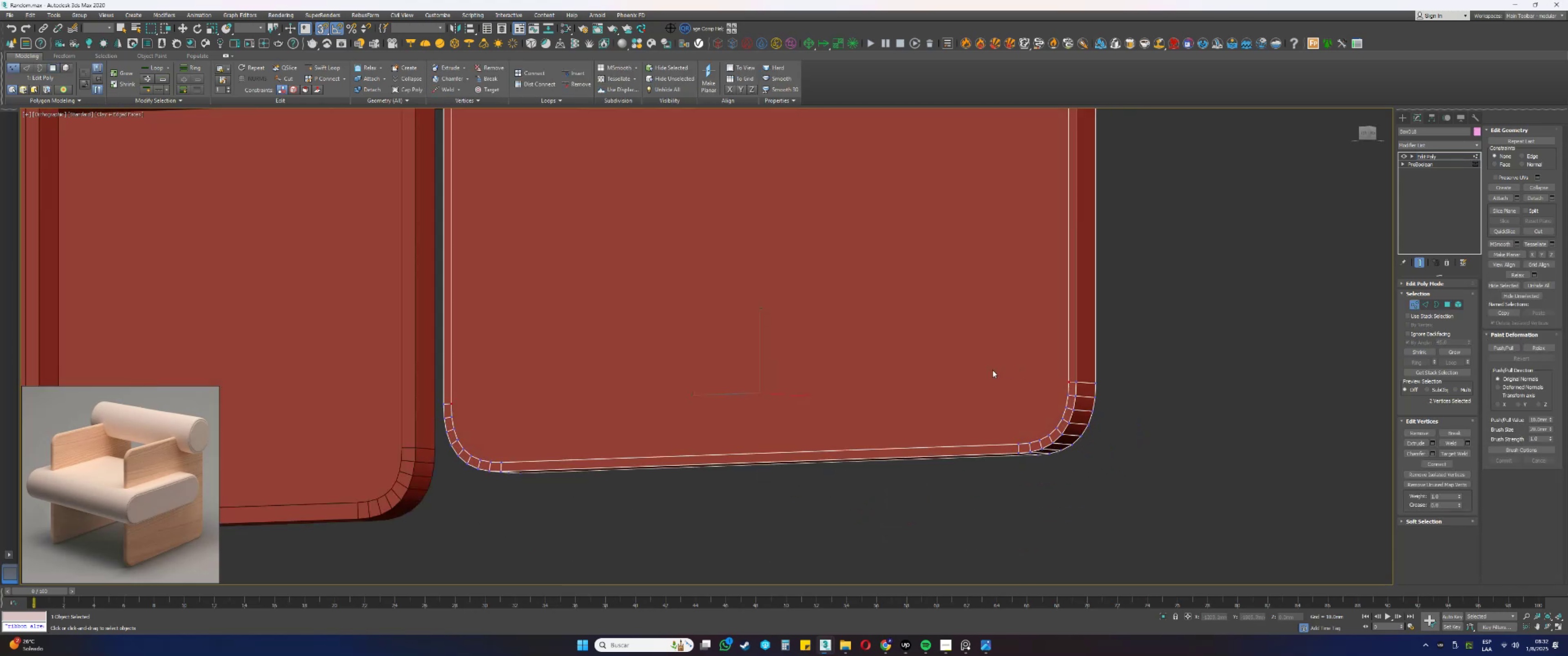 
hold_key(key=AltLeft, duration=0.34)
 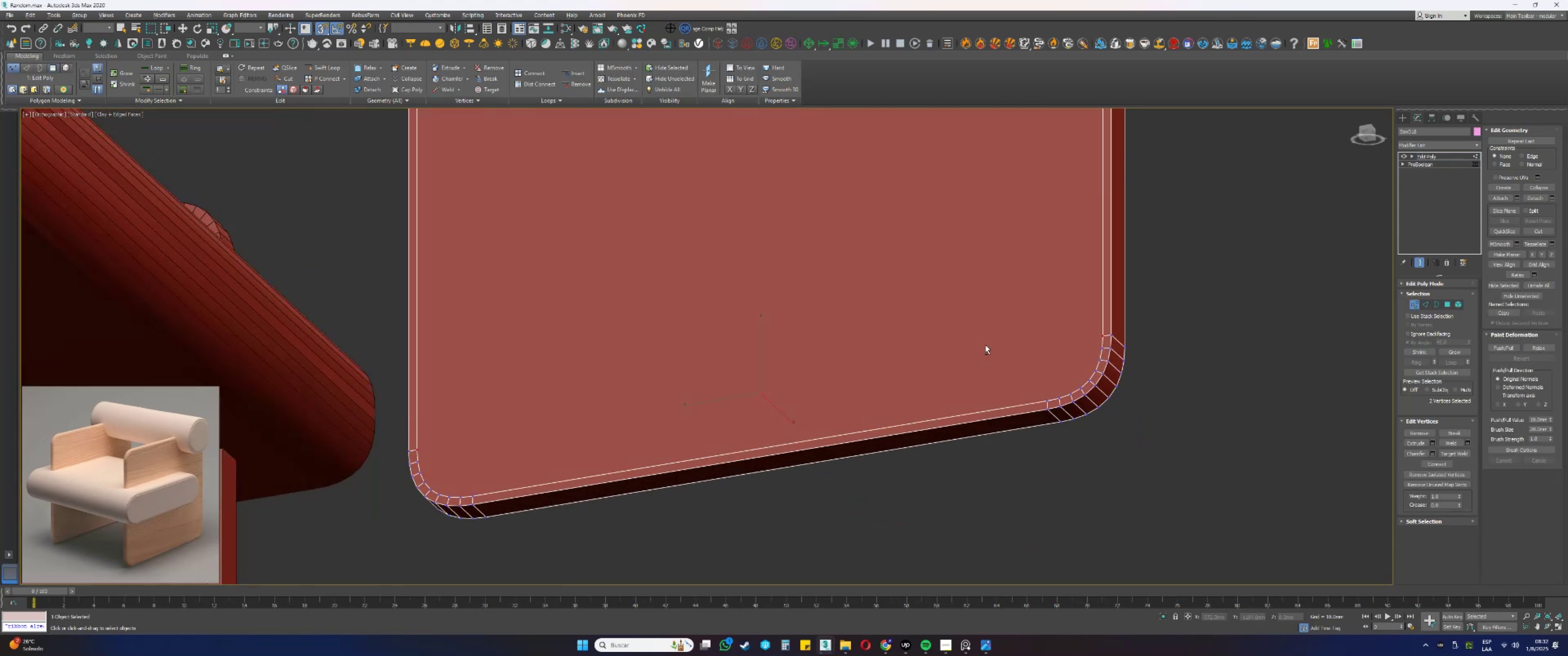 
scroll: coordinate [970, 328], scroll_direction: up, amount: 1.0
 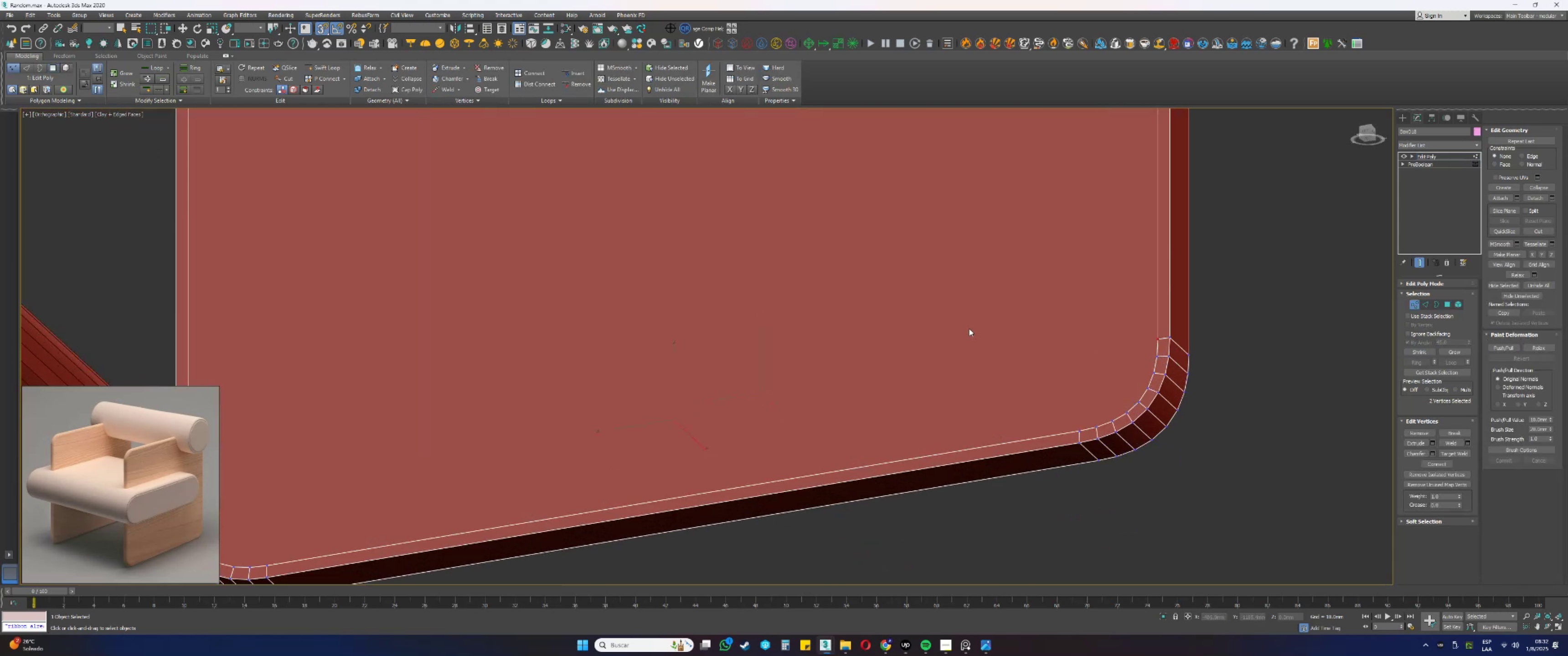 
key(Alt+AltLeft)
 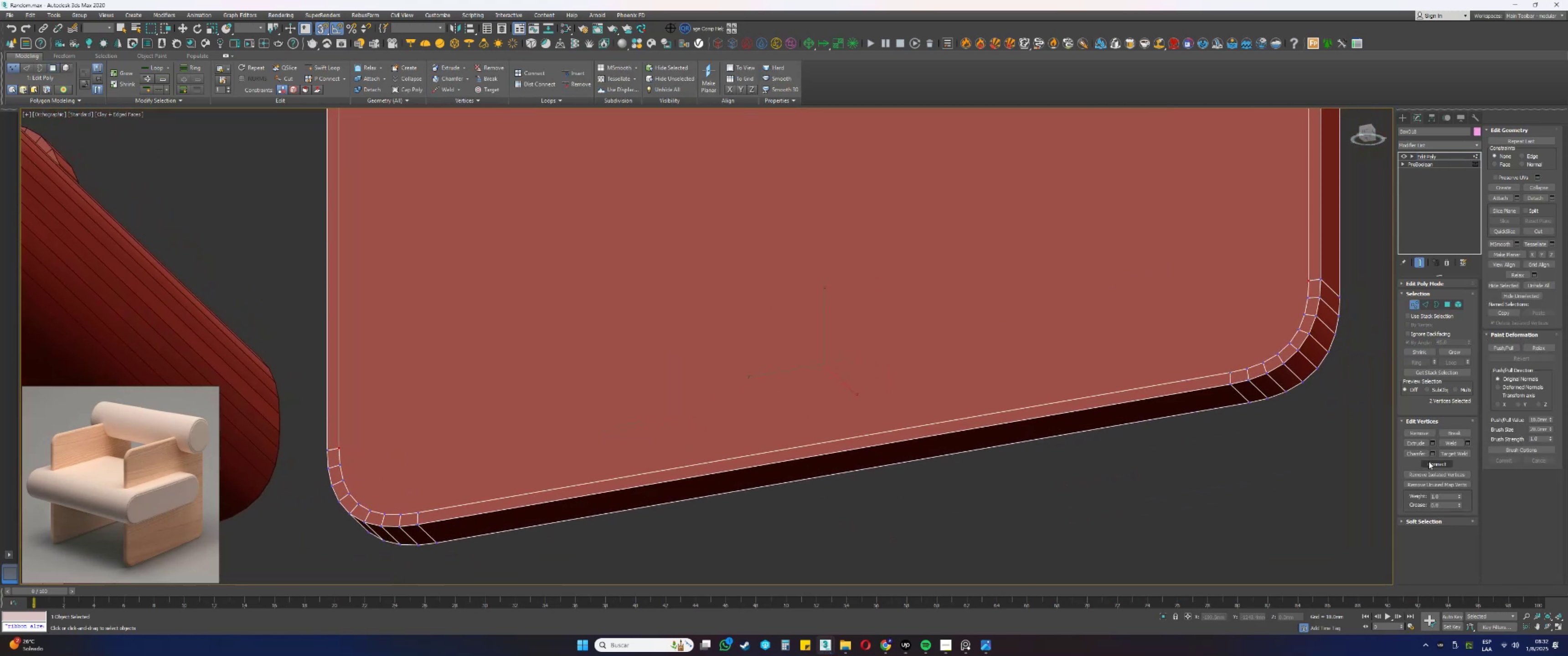 
left_click([1307, 297])
 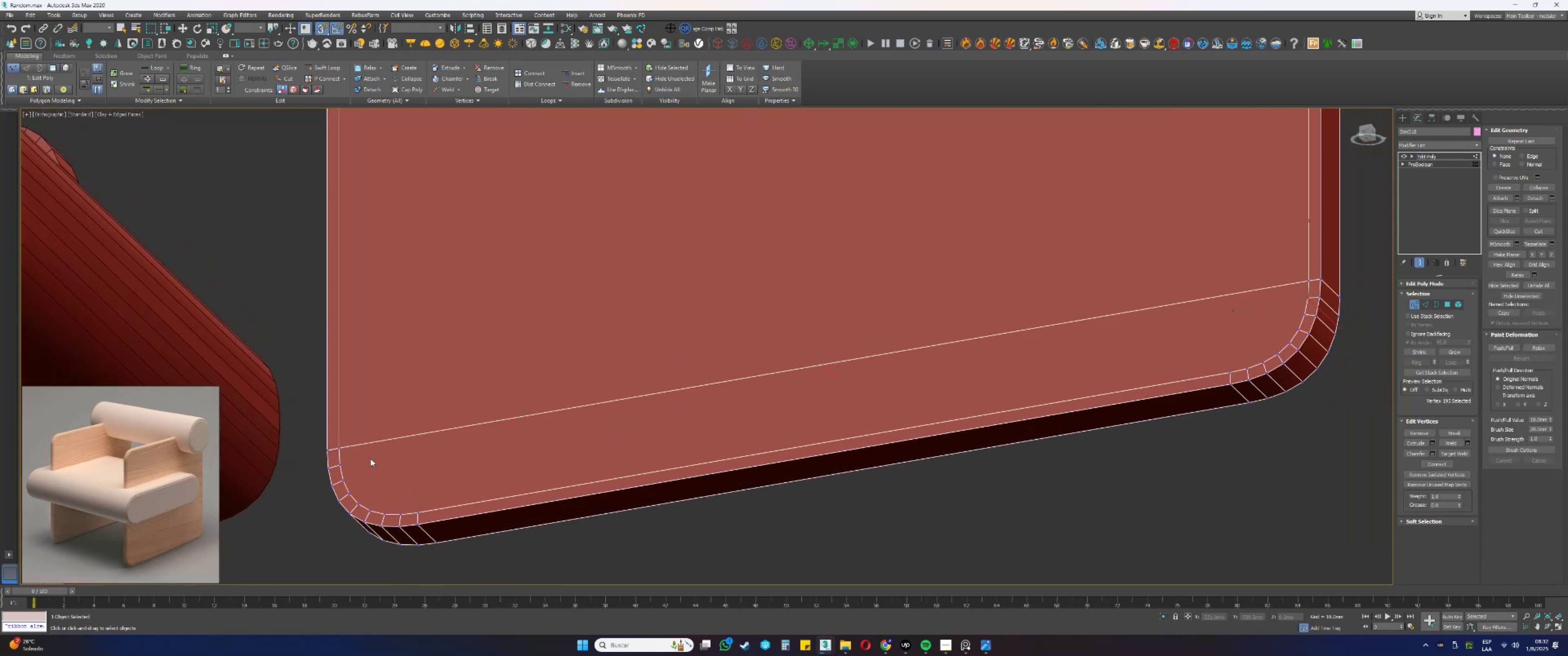 
hold_key(key=ControlLeft, duration=0.47)
left_click([341, 462])
 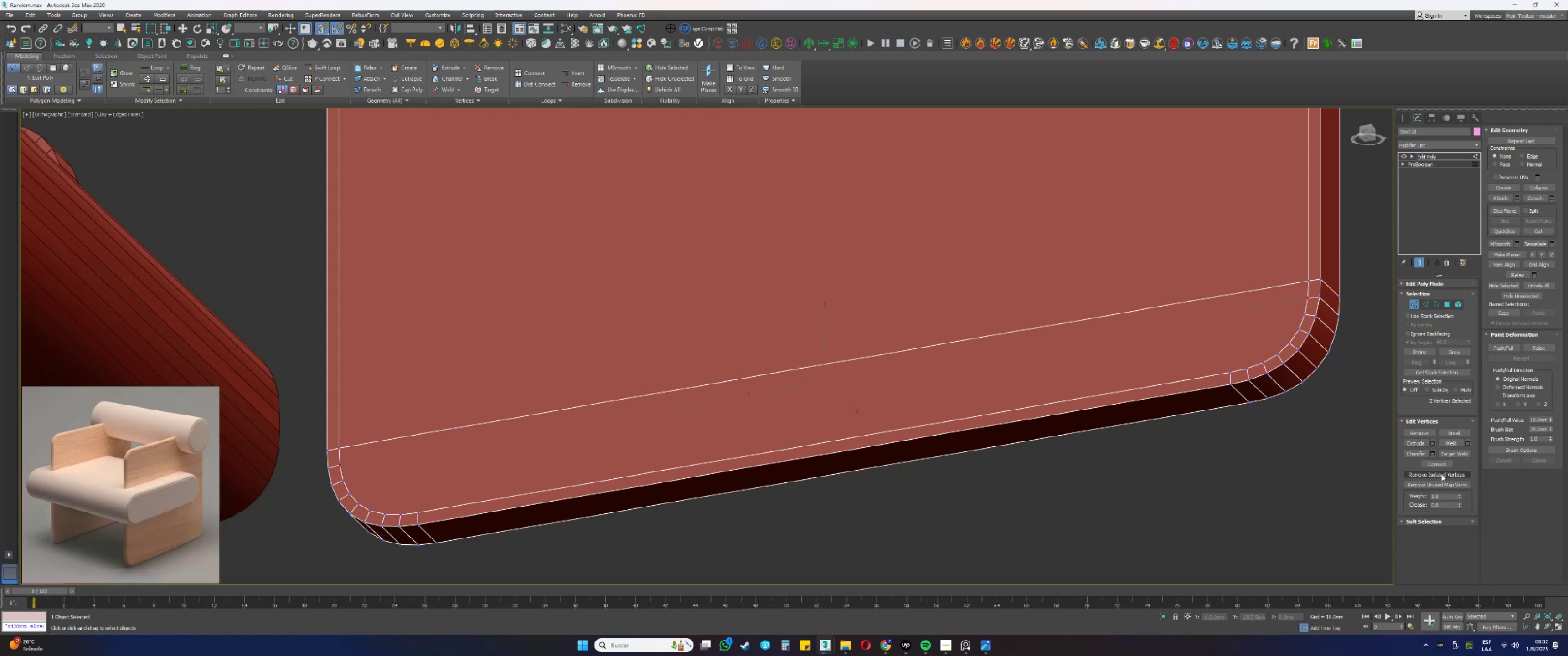 
left_click([1438, 461])
 